 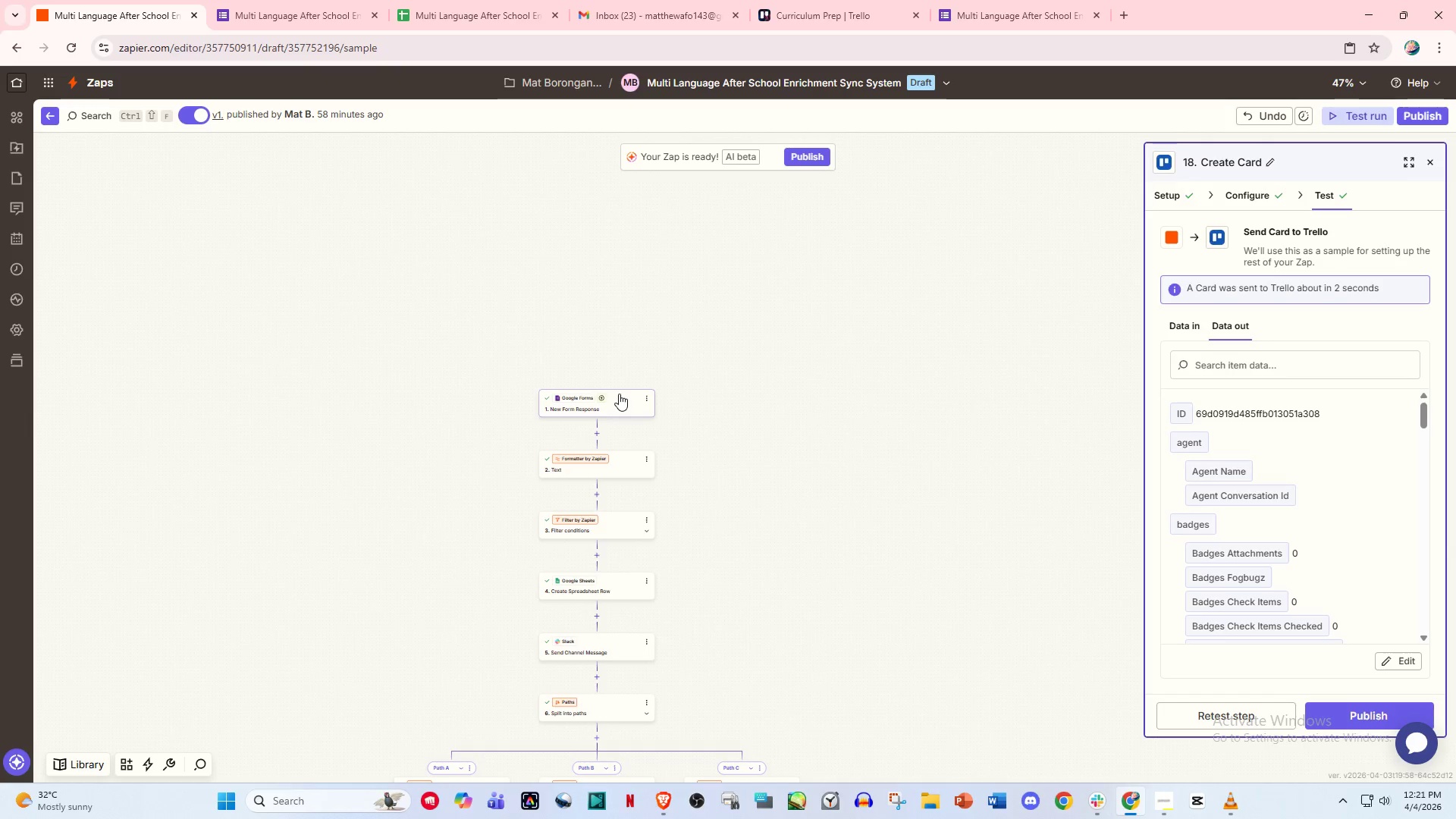 
left_click([603, 406])
 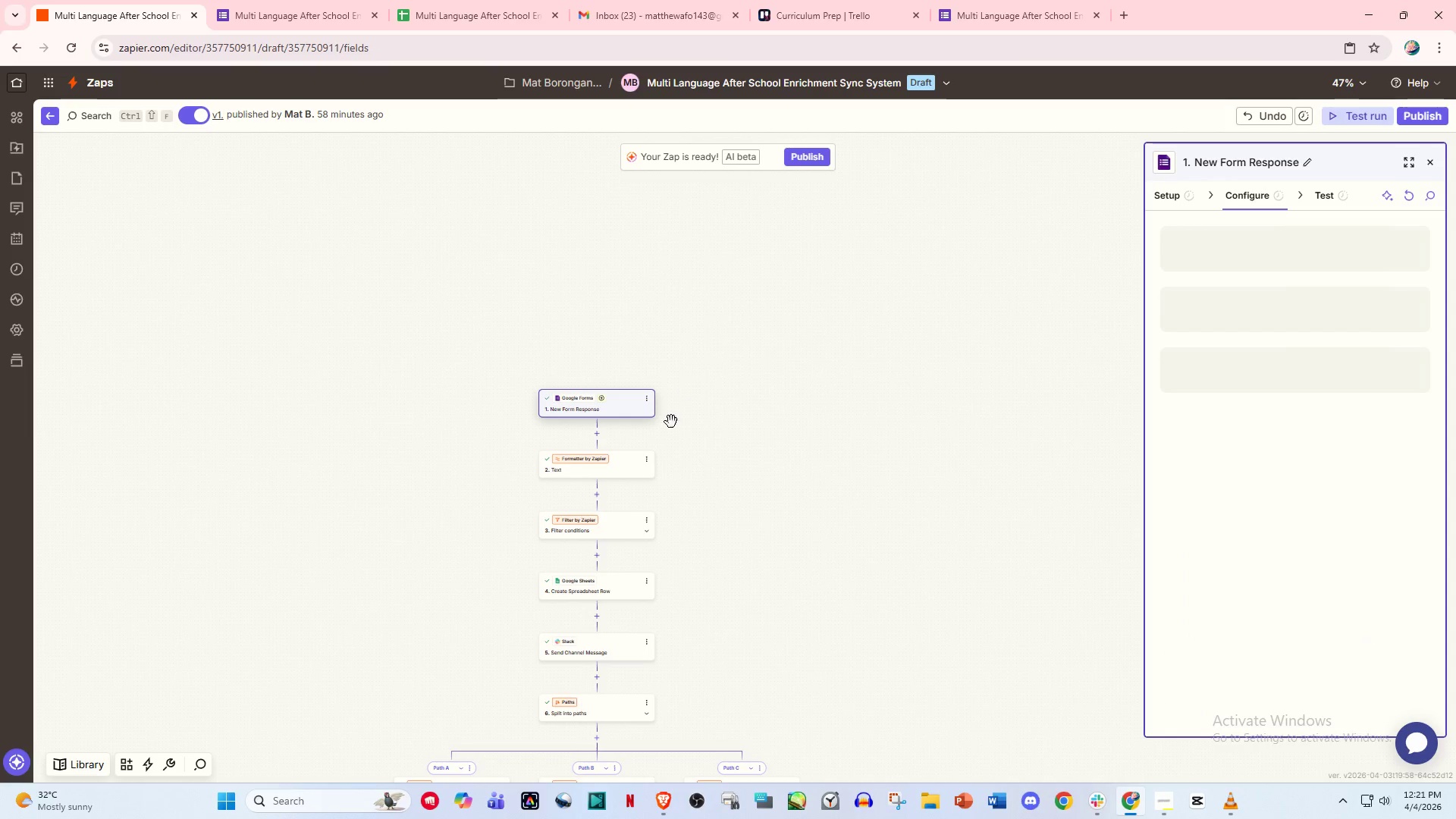 
left_click([603, 472])
 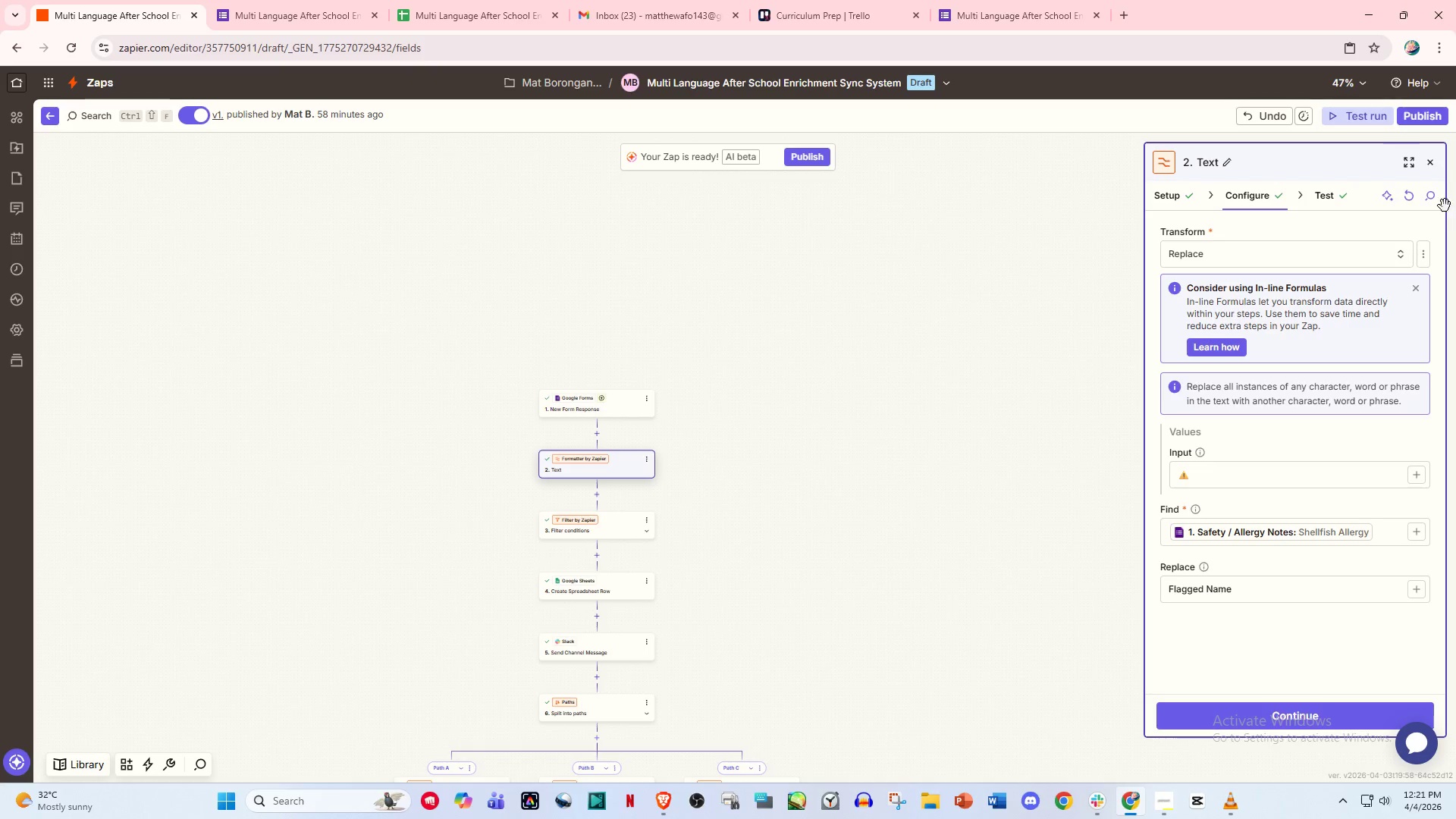 
left_click([1433, 165])
 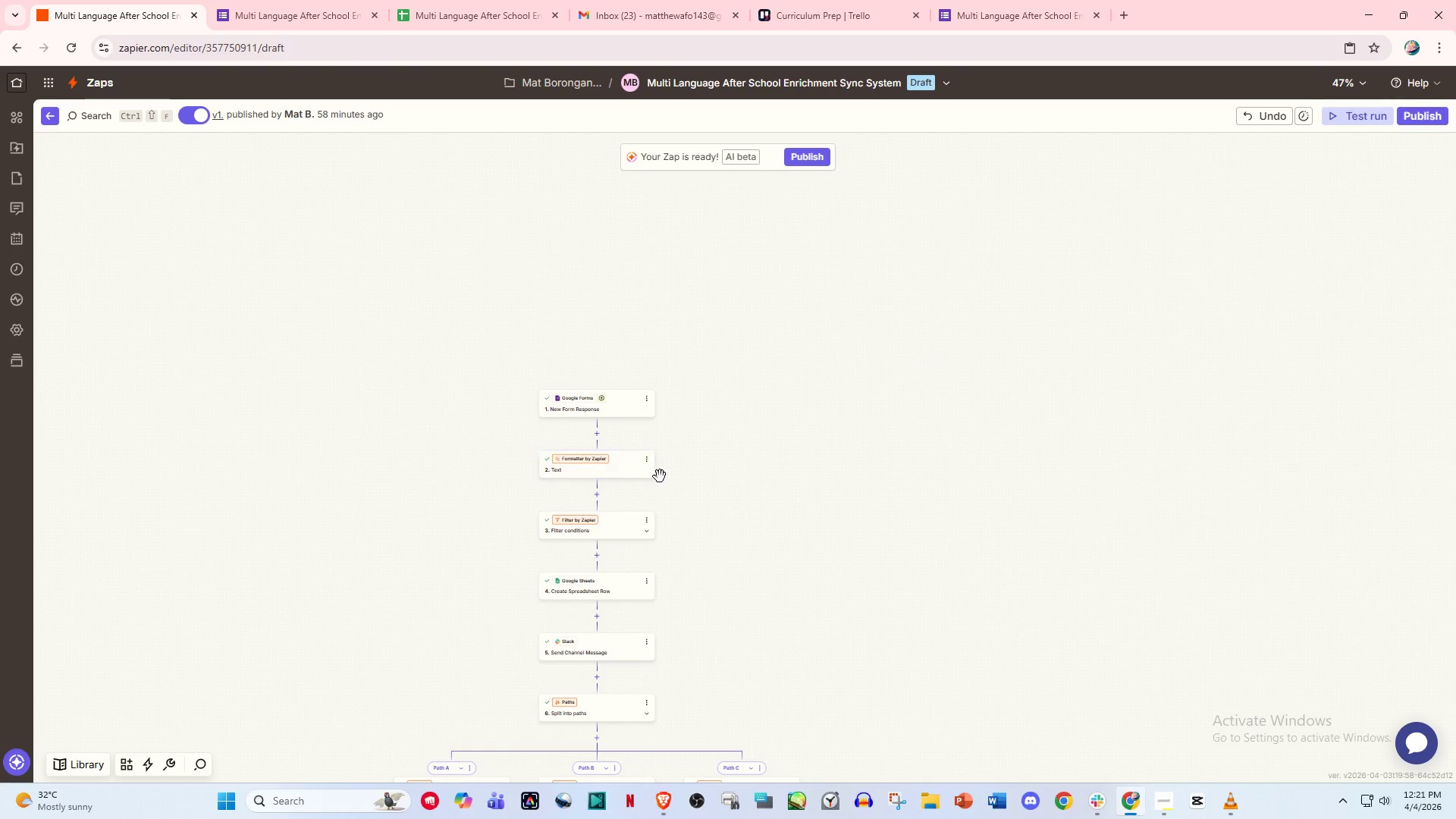 
scroll: coordinate [432, 357], scroll_direction: down, amount: 2.0
 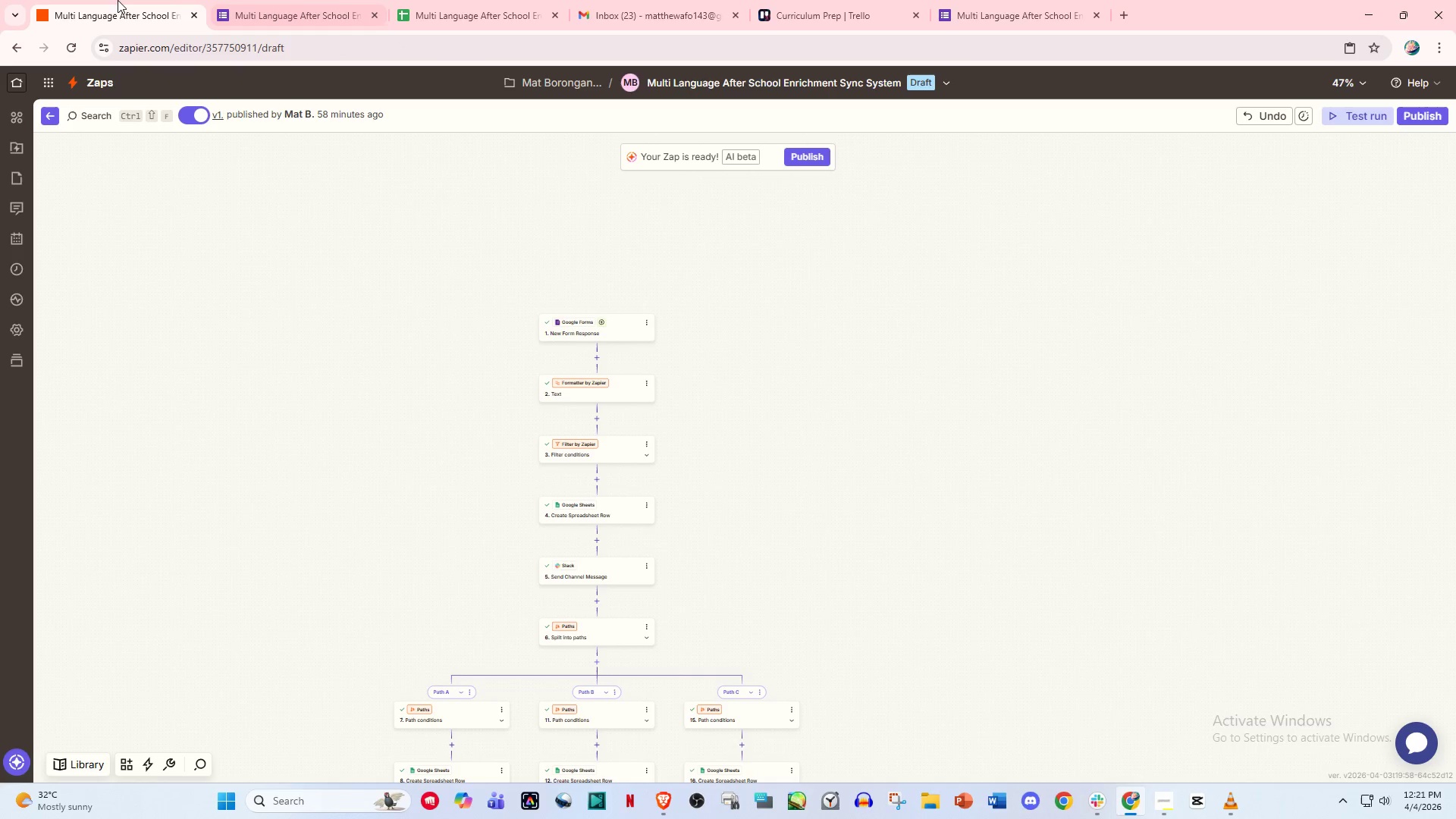 
double_click([275, 0])
 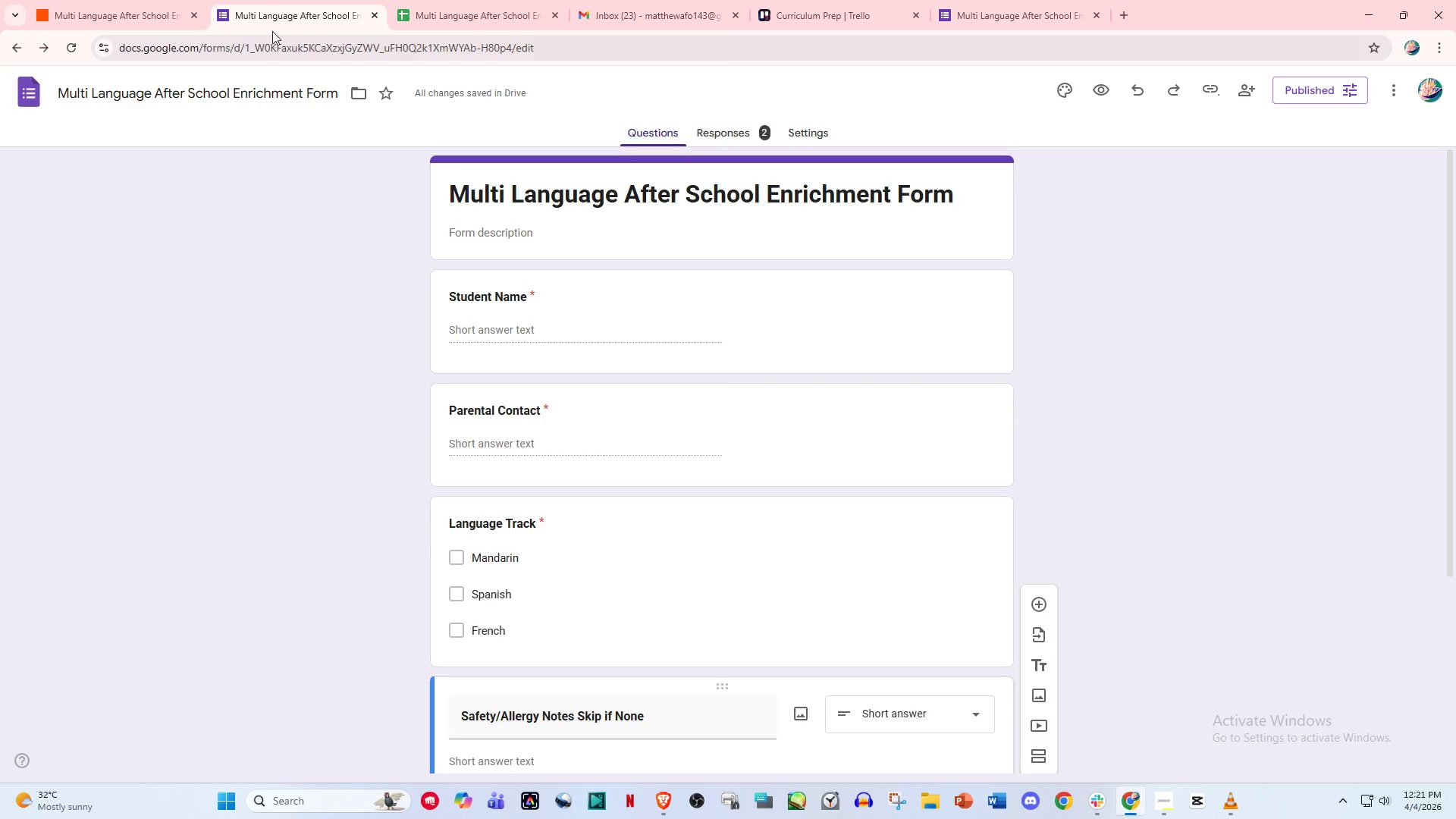 
left_click([161, 0])
 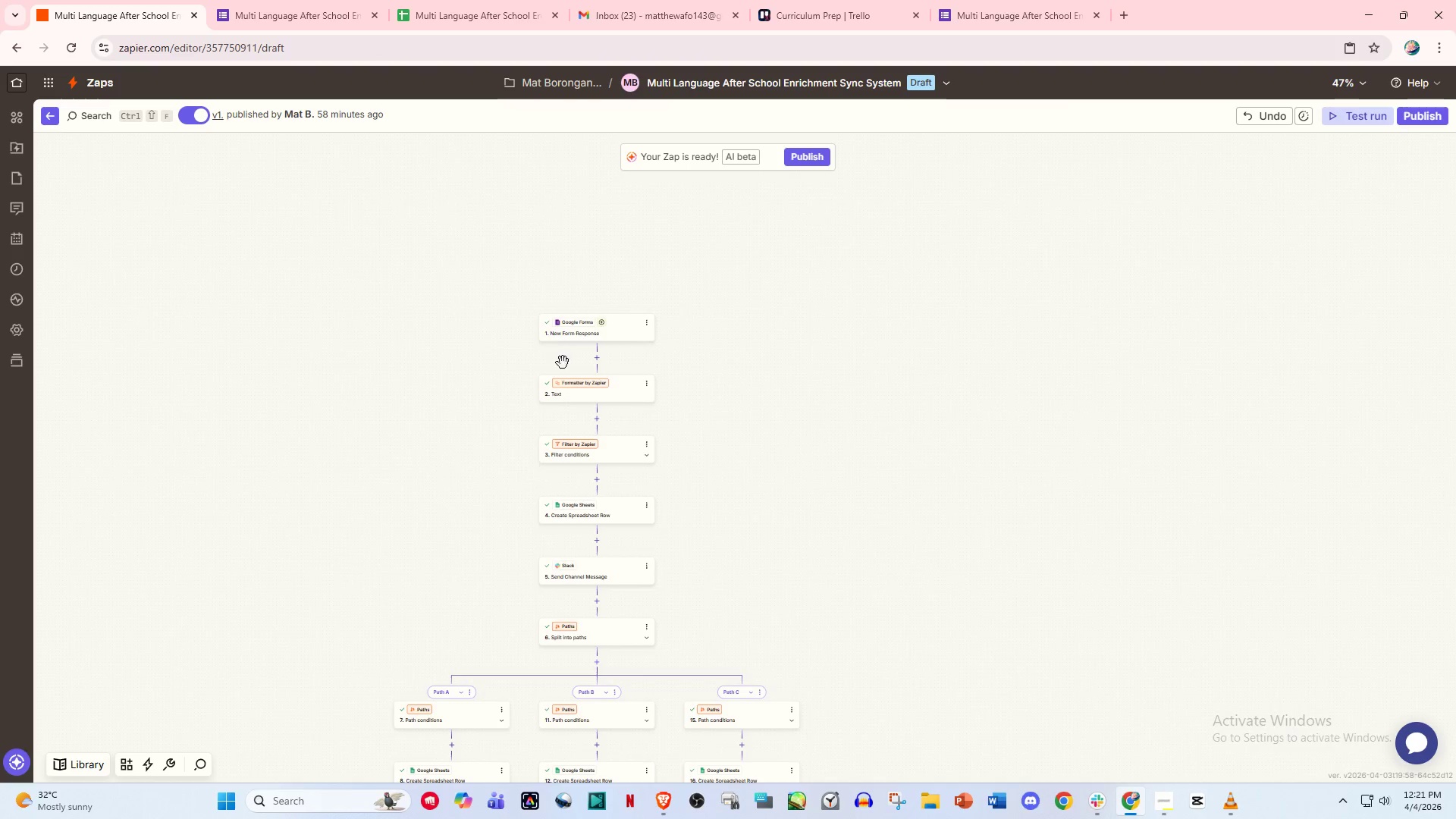 
scroll: coordinate [623, 439], scroll_direction: down, amount: 7.0
 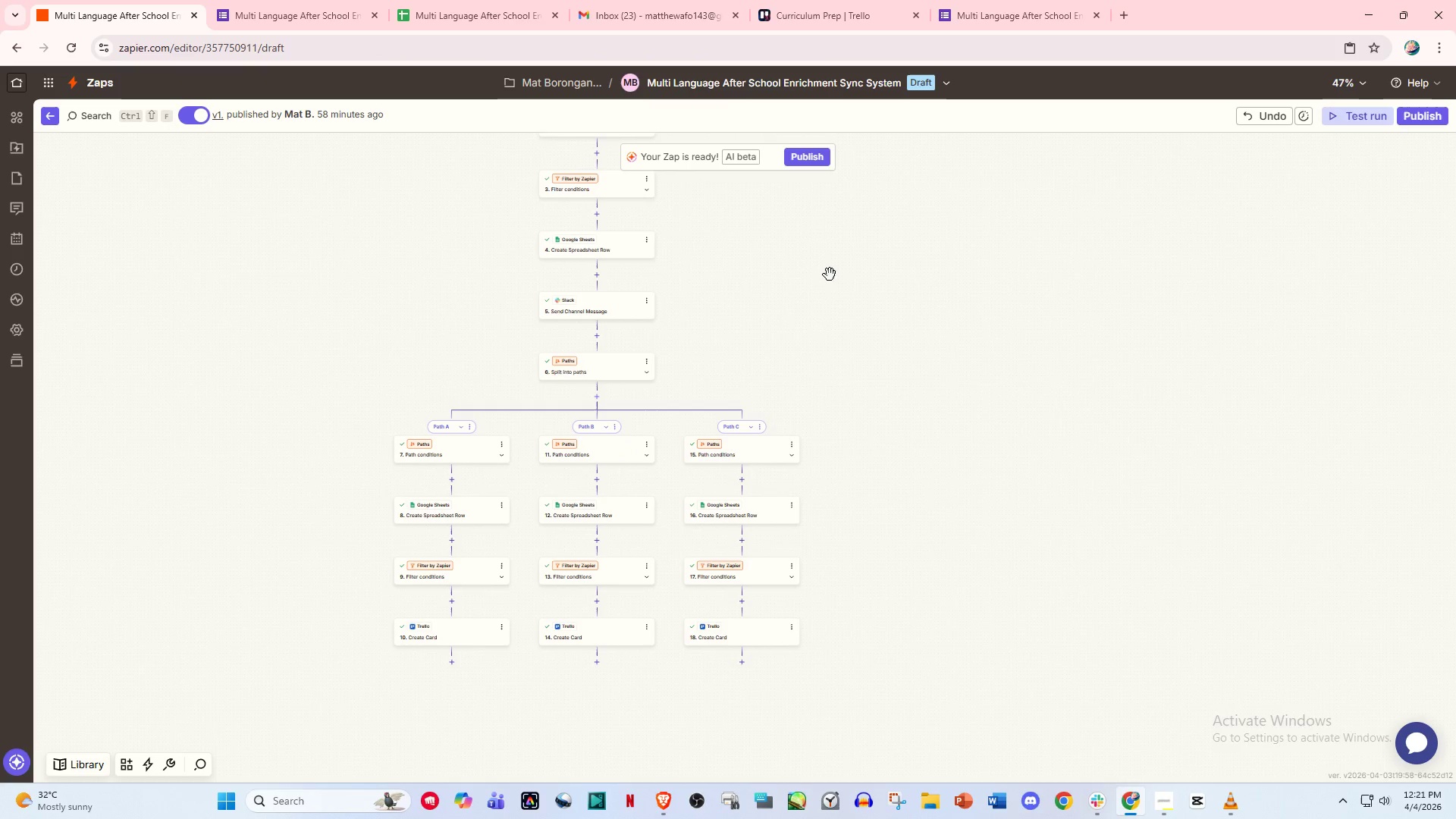 
hold_key(key=ControlLeft, duration=0.55)
scroll: coordinate [673, 453], scroll_direction: up, amount: 4.0
 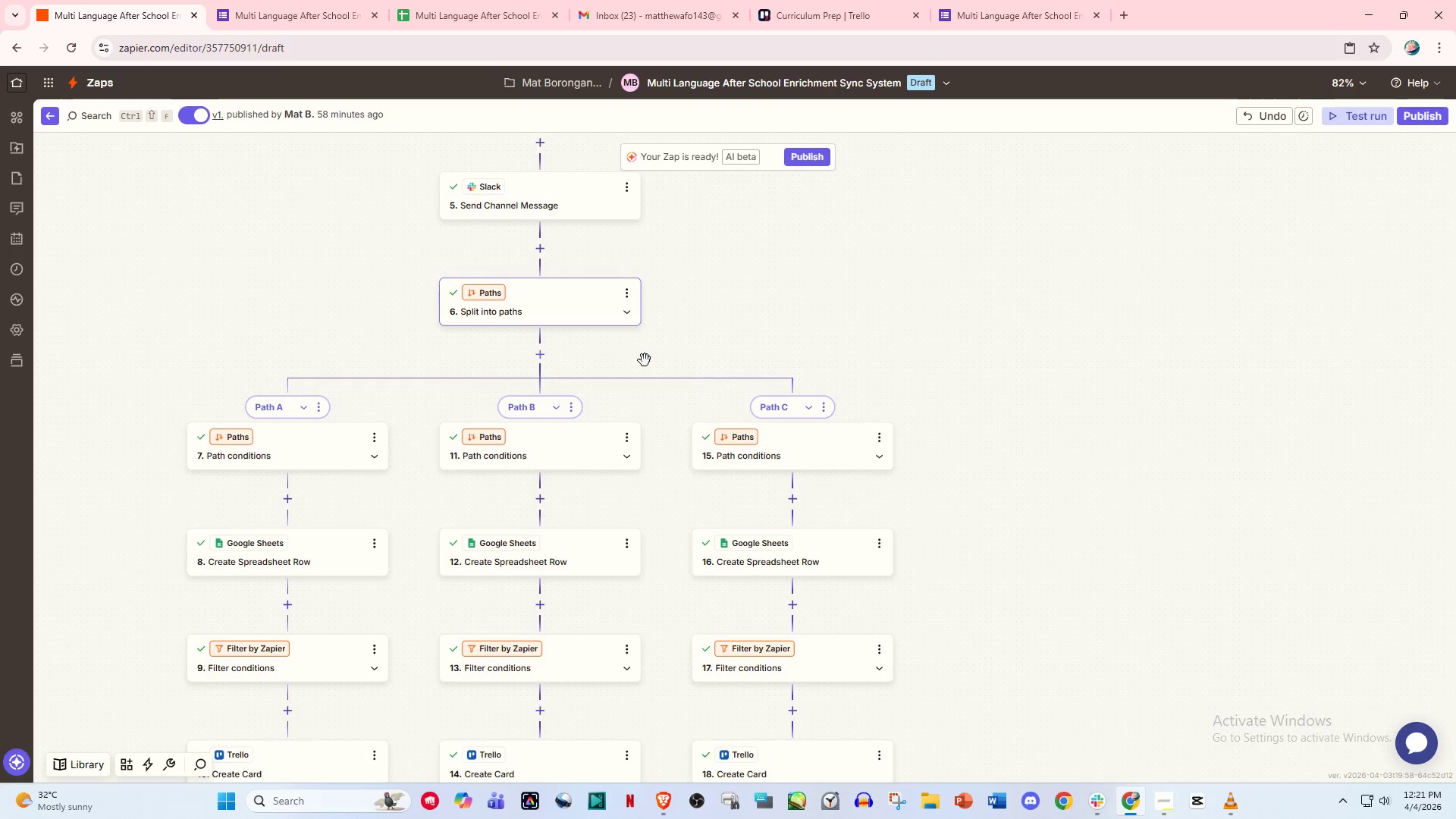 
left_click_drag(start_coordinate=[645, 360], to_coordinate=[733, 497])
 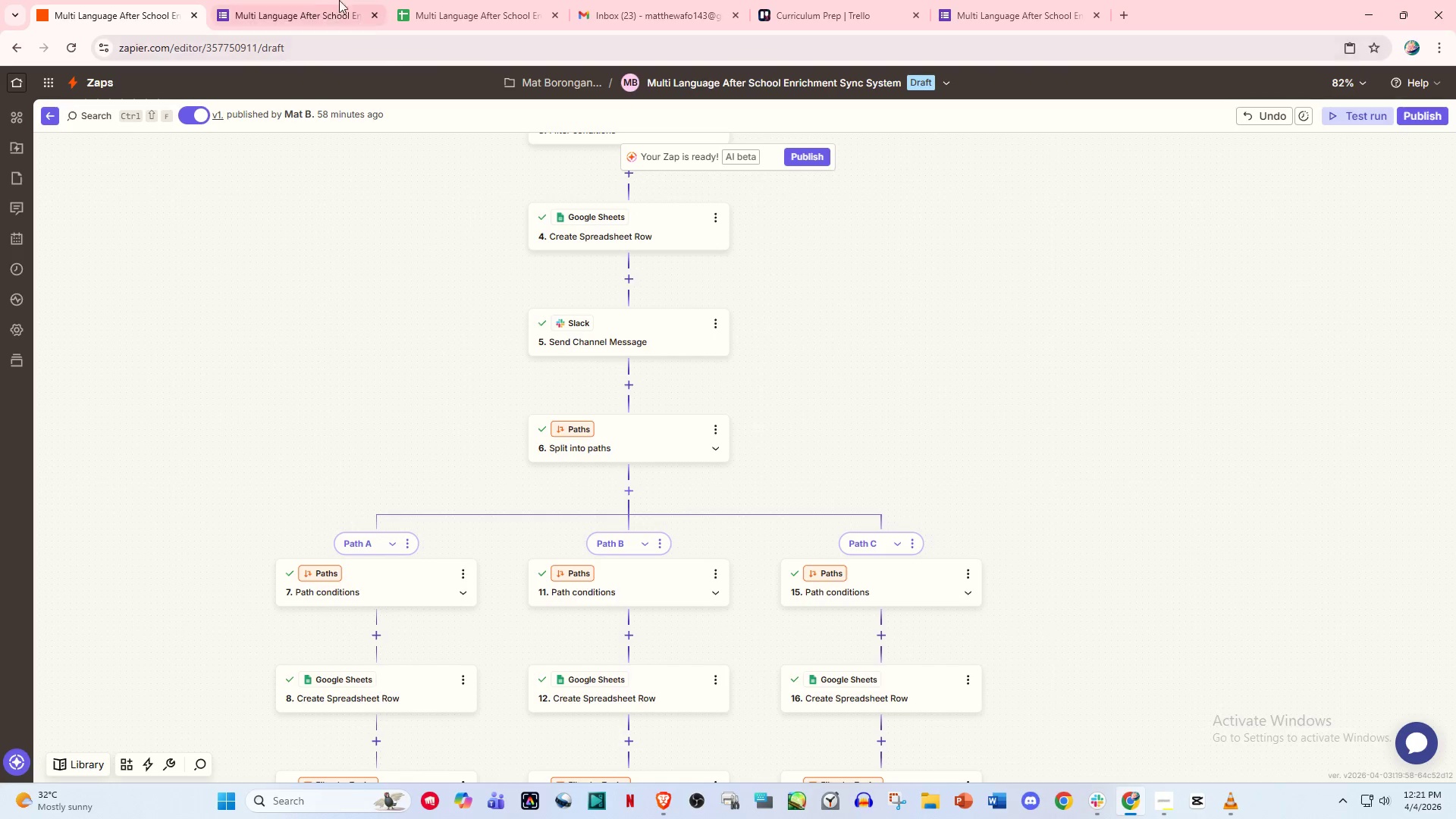 
left_click([318, 0])
 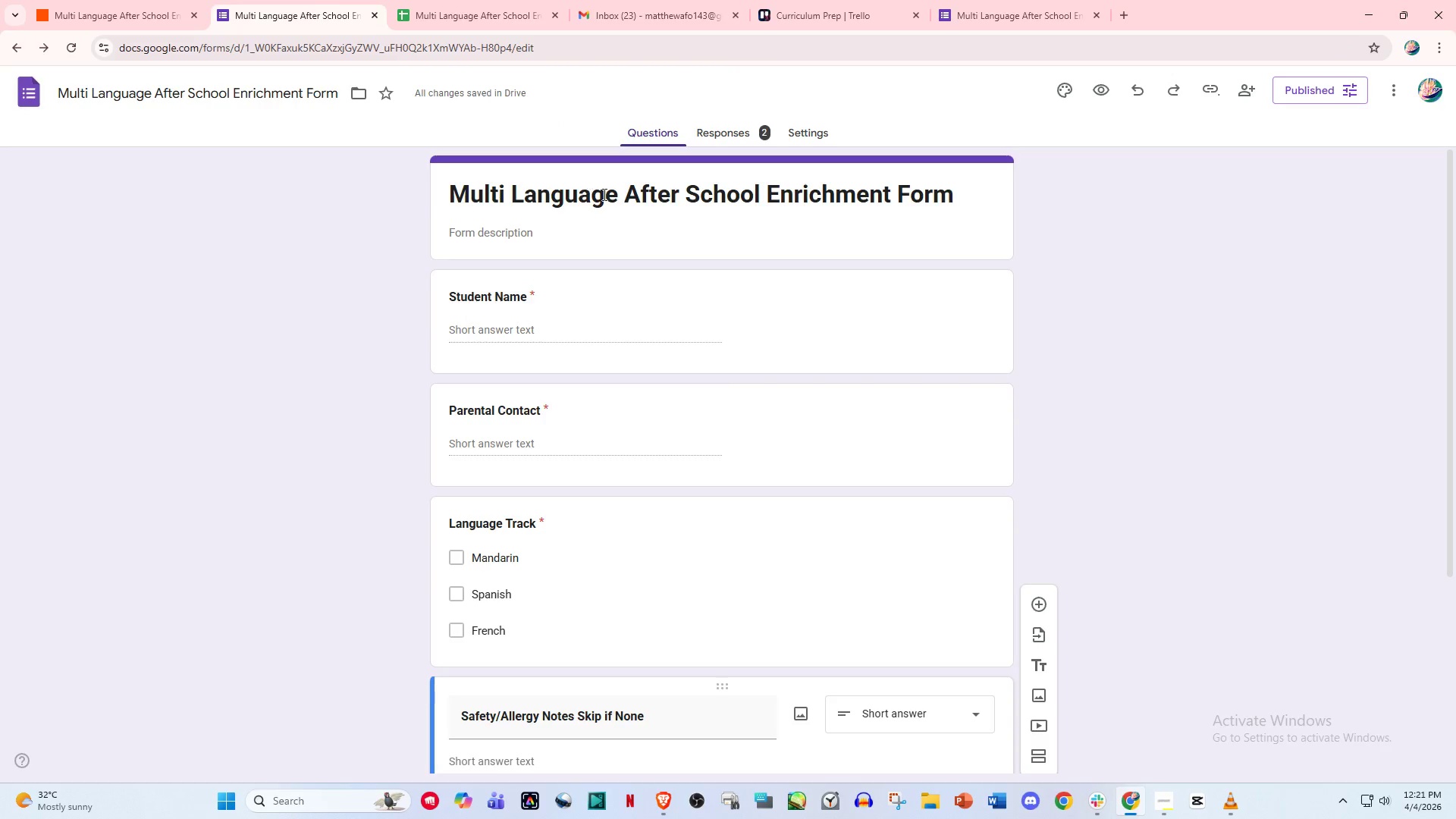 
scroll: coordinate [628, 211], scroll_direction: up, amount: 2.0
 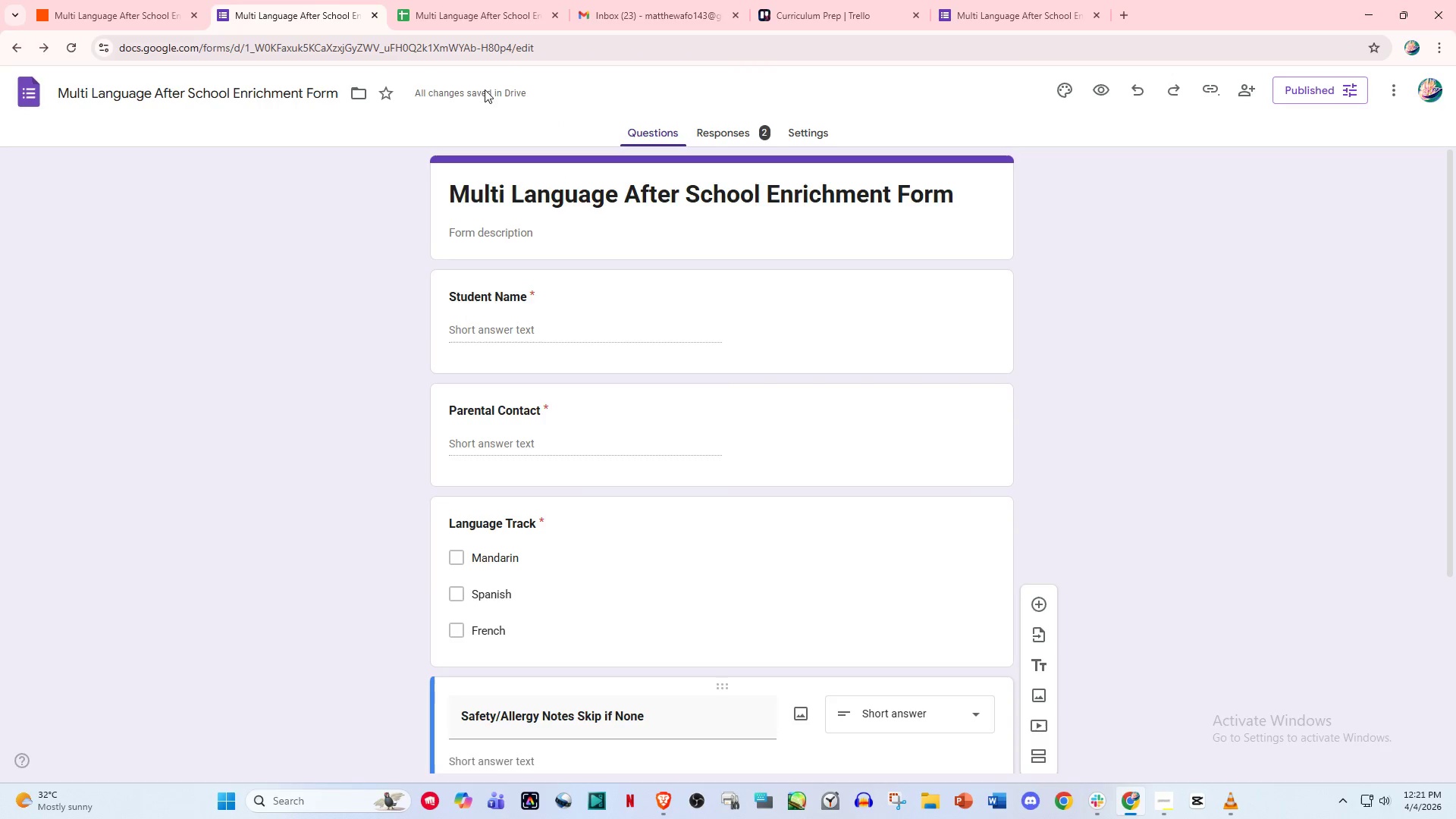 
left_click([477, 0])
 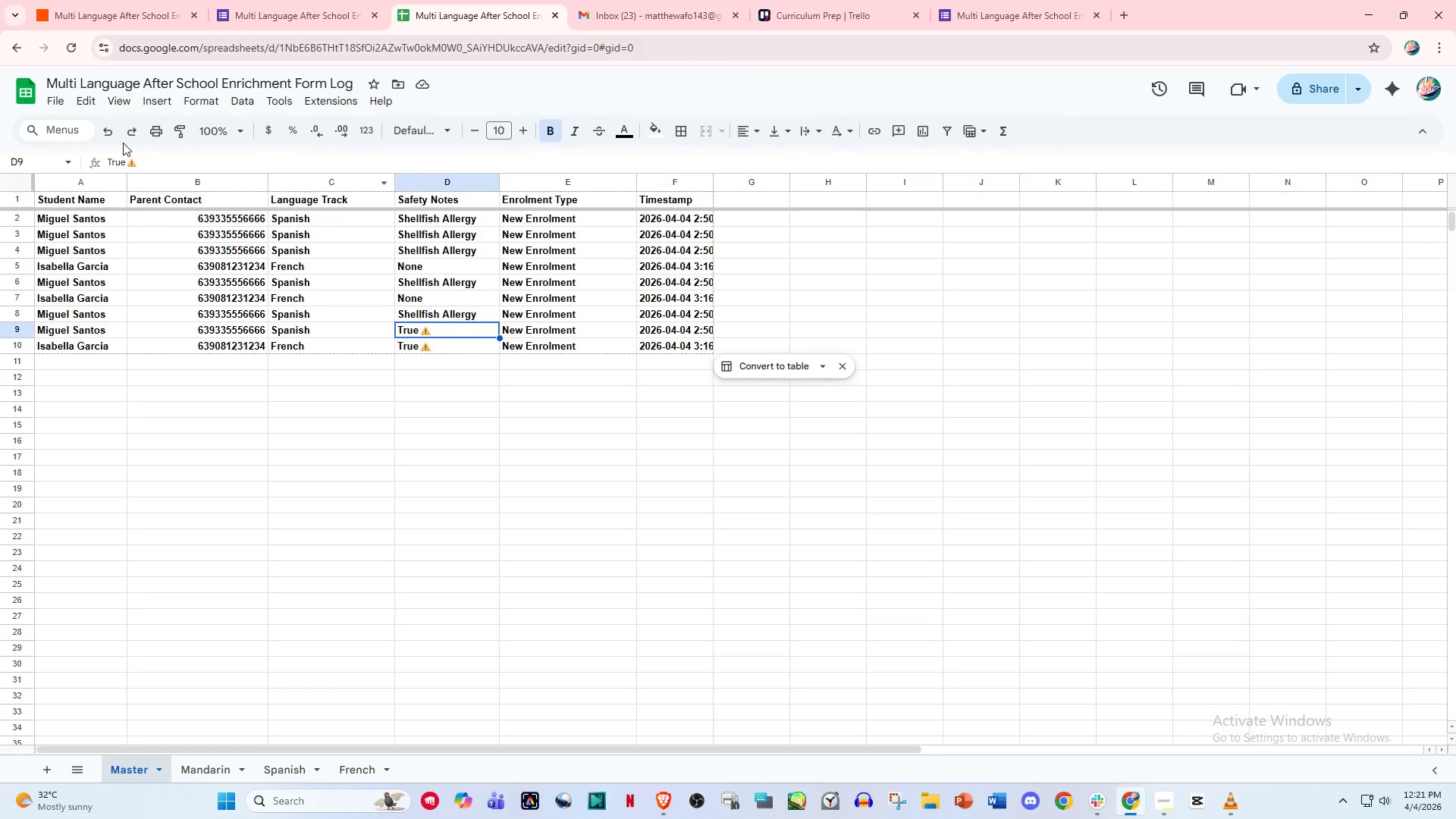 
left_click([63, 54])
 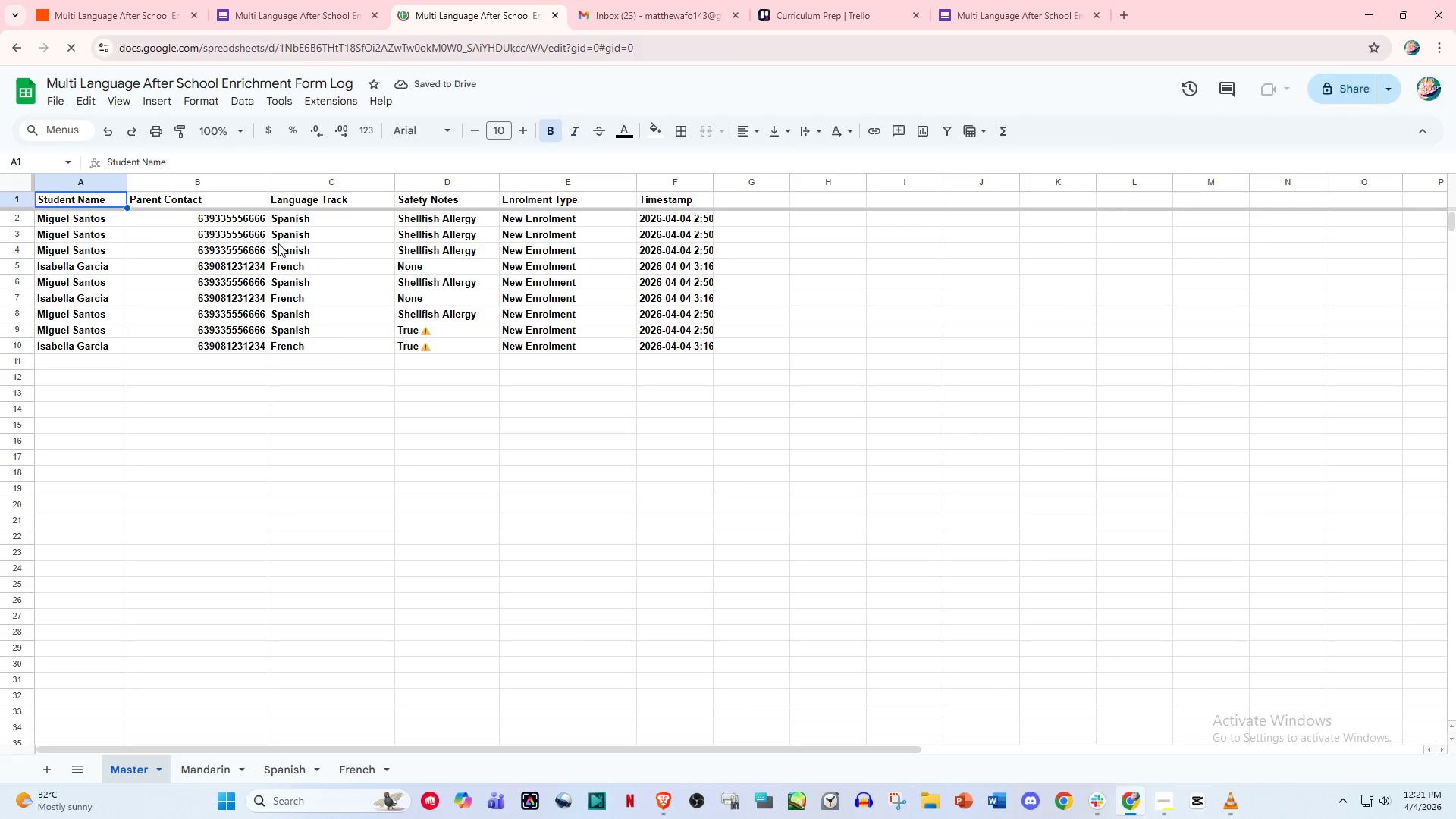 
scroll: coordinate [432, 407], scroll_direction: up, amount: 3.0
 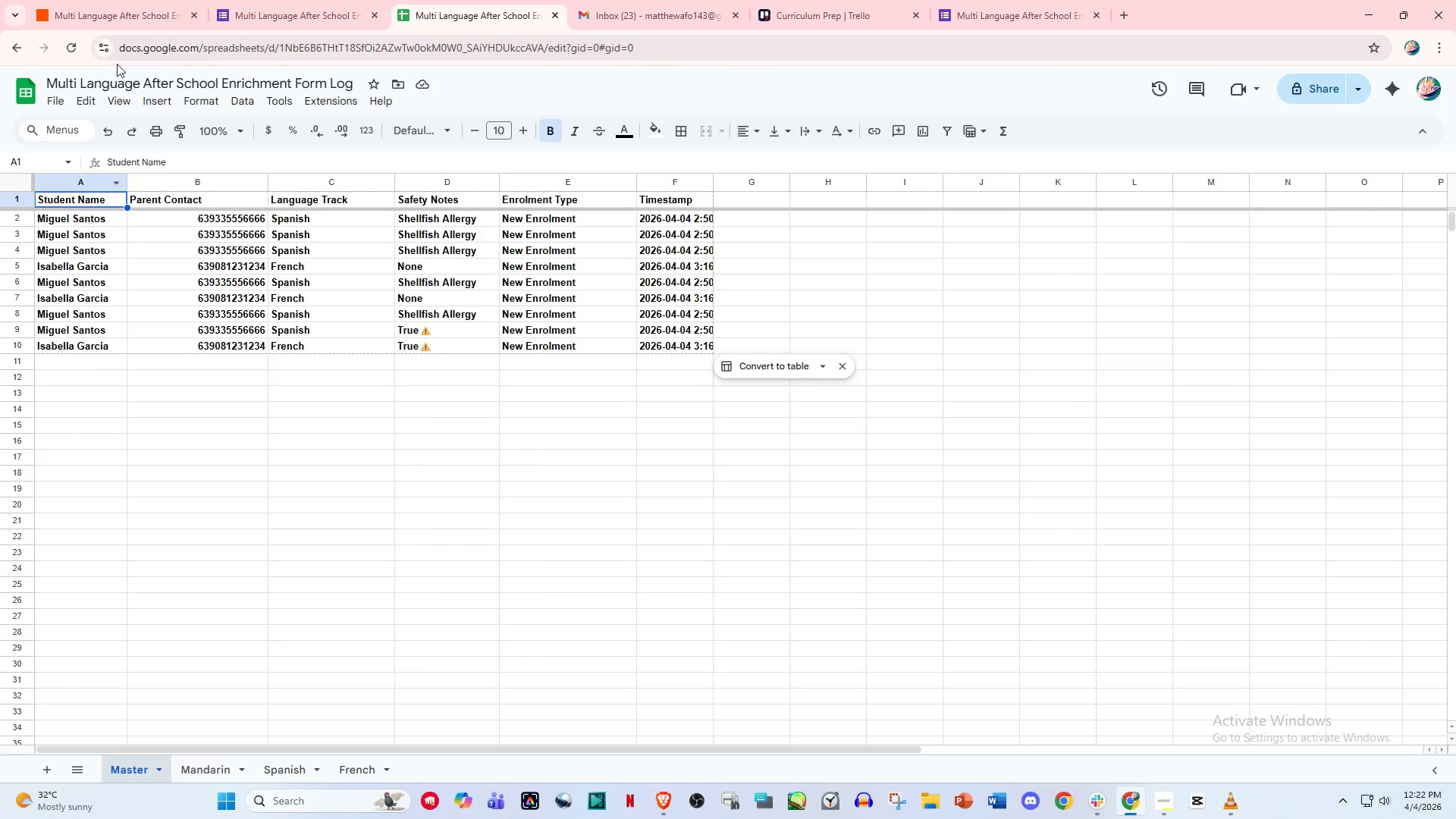 
left_click([275, 0])
 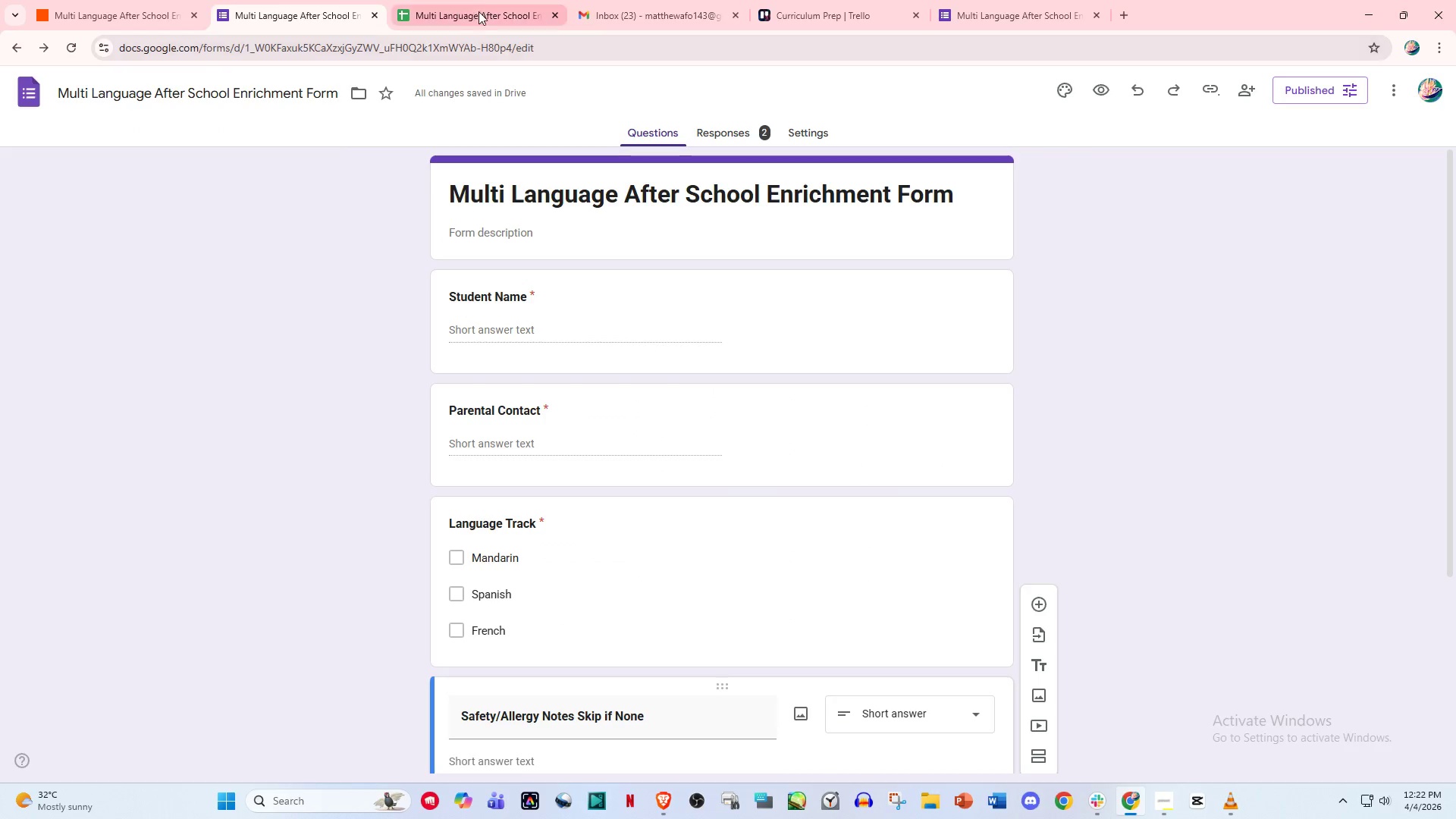 
left_click([485, 5])
 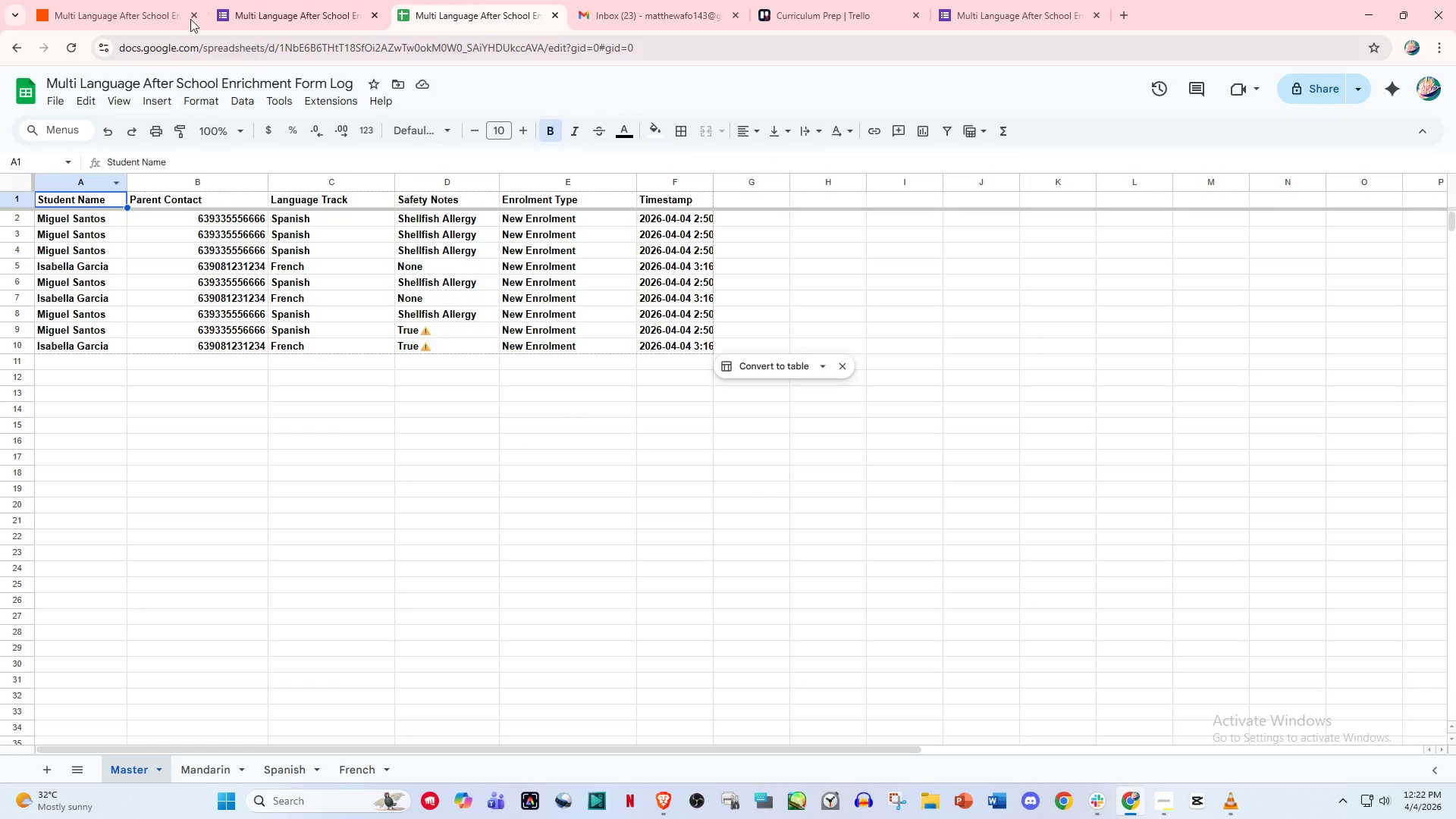 
left_click([118, 0])
 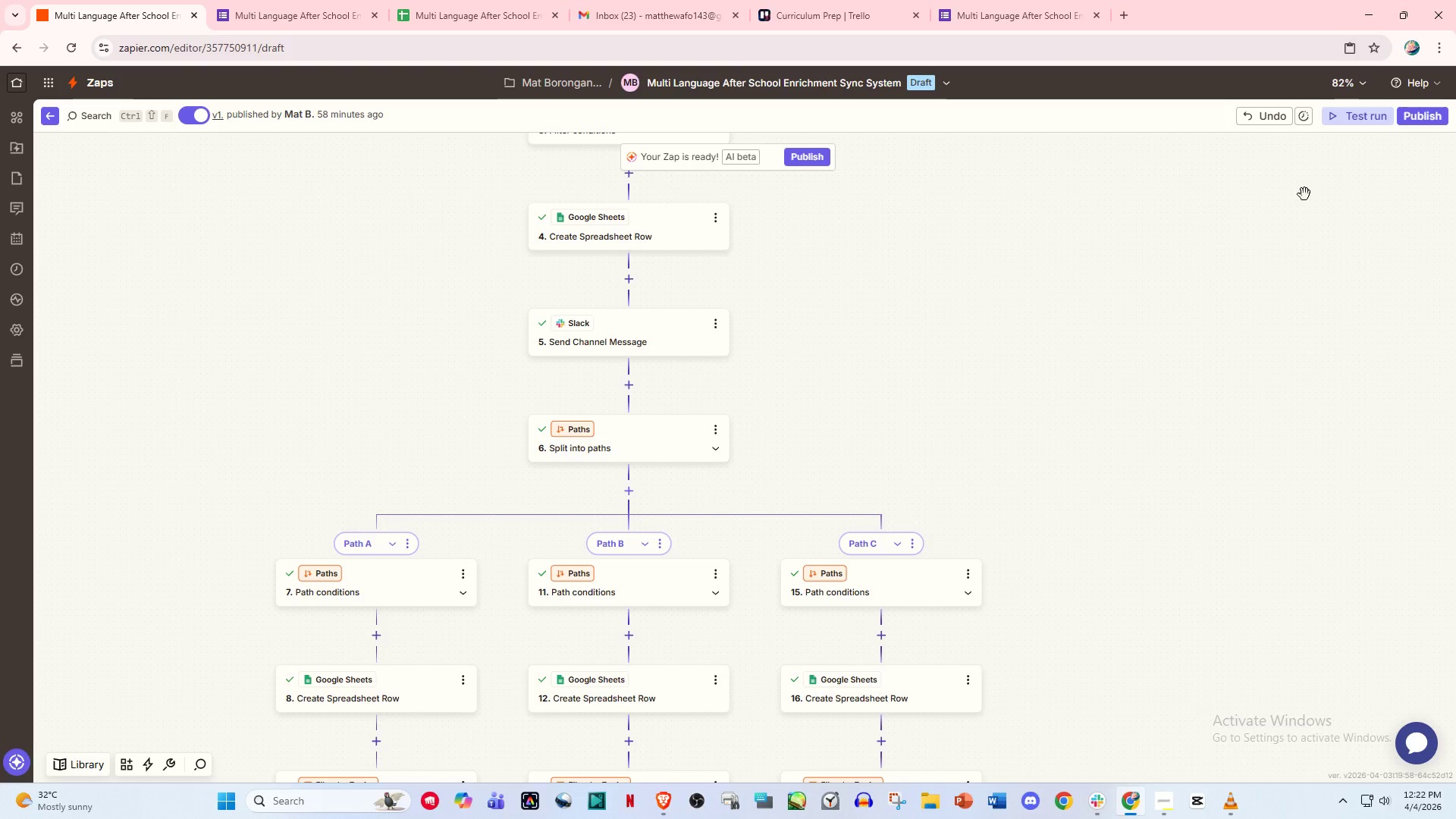 
left_click([1349, 116])
 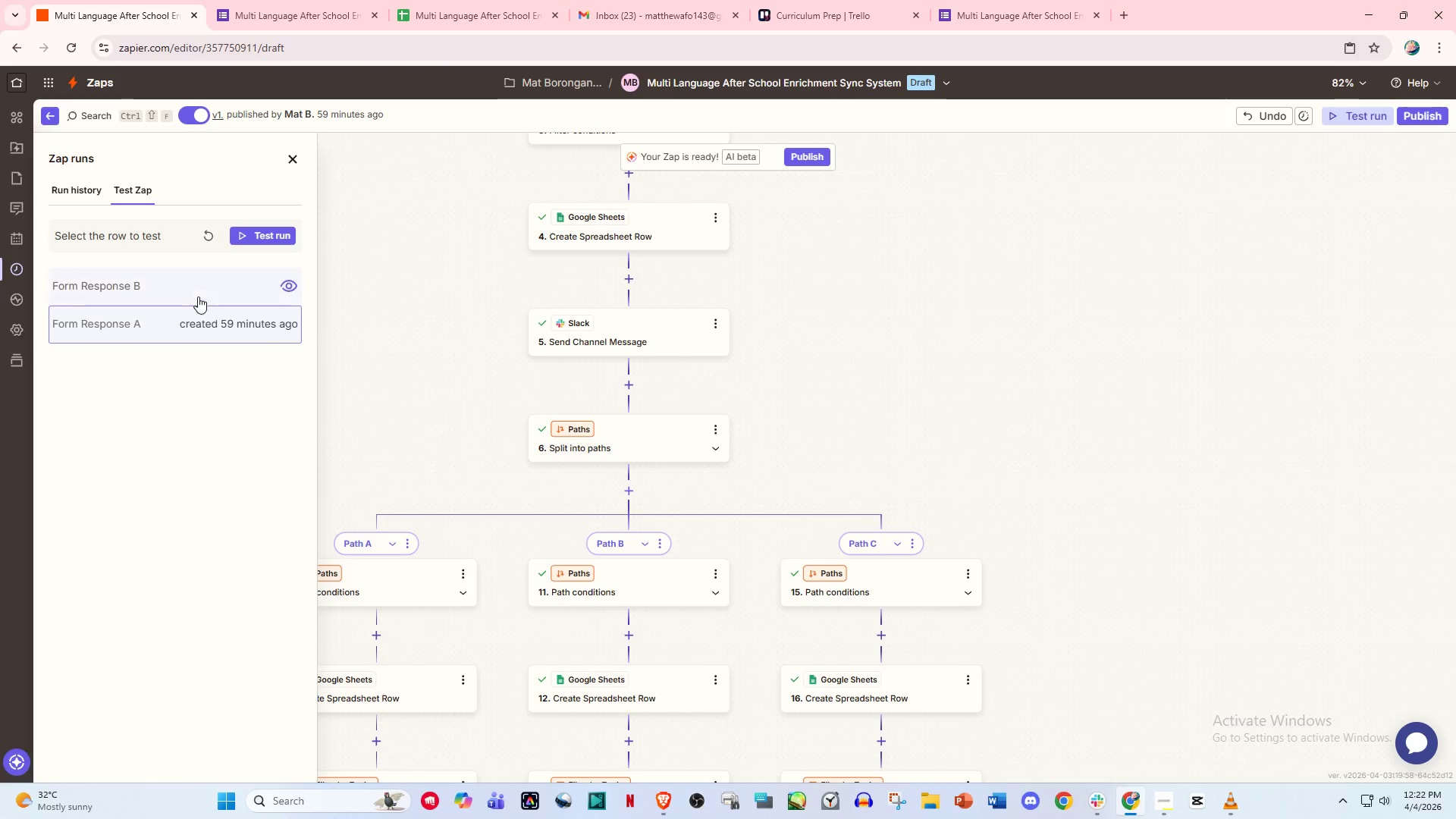 
left_click([259, 240])
 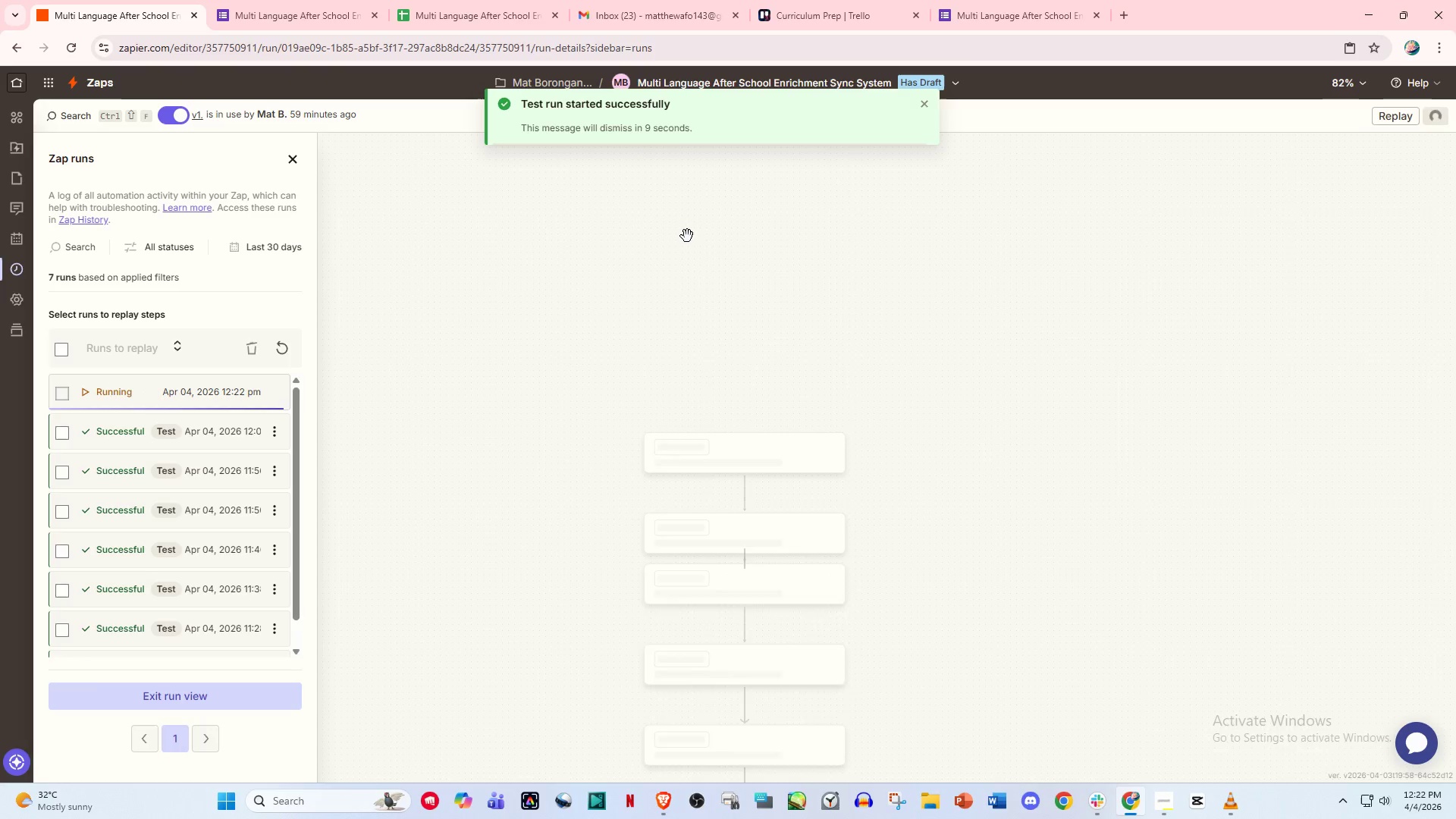 
wait(8.58)
 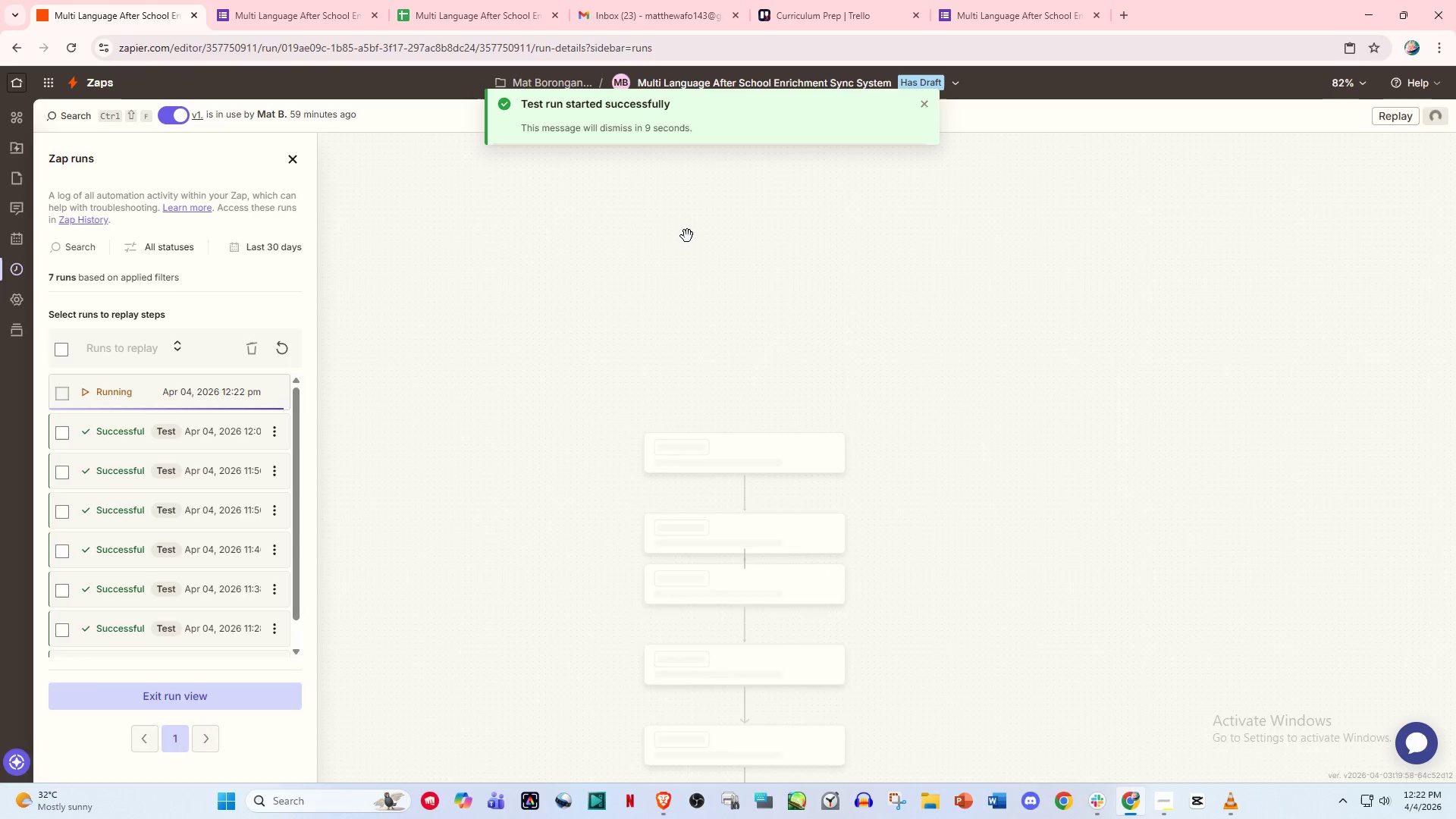 
left_click([1098, 814])
 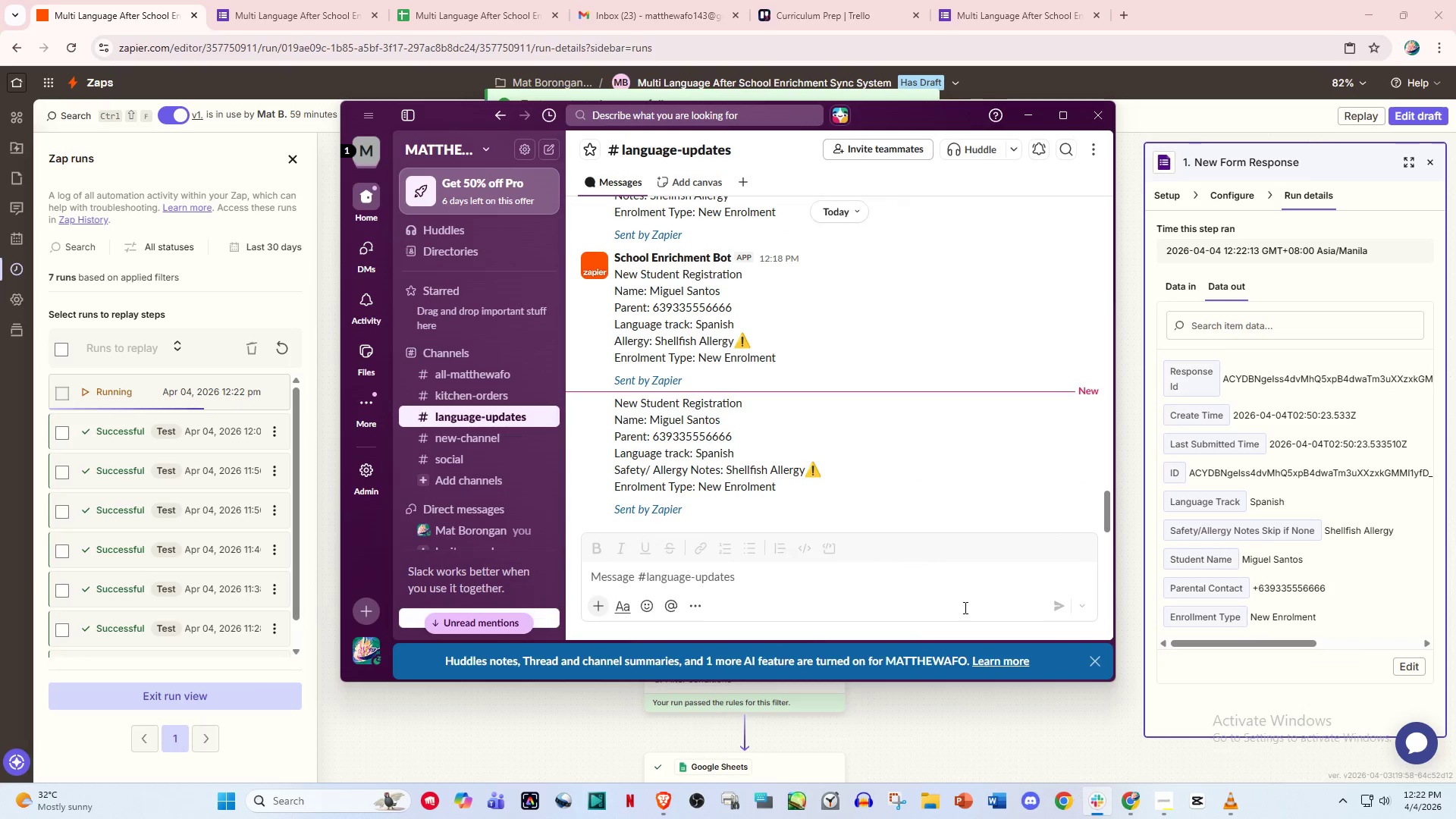 
scroll: coordinate [865, 482], scroll_direction: down, amount: 3.0
 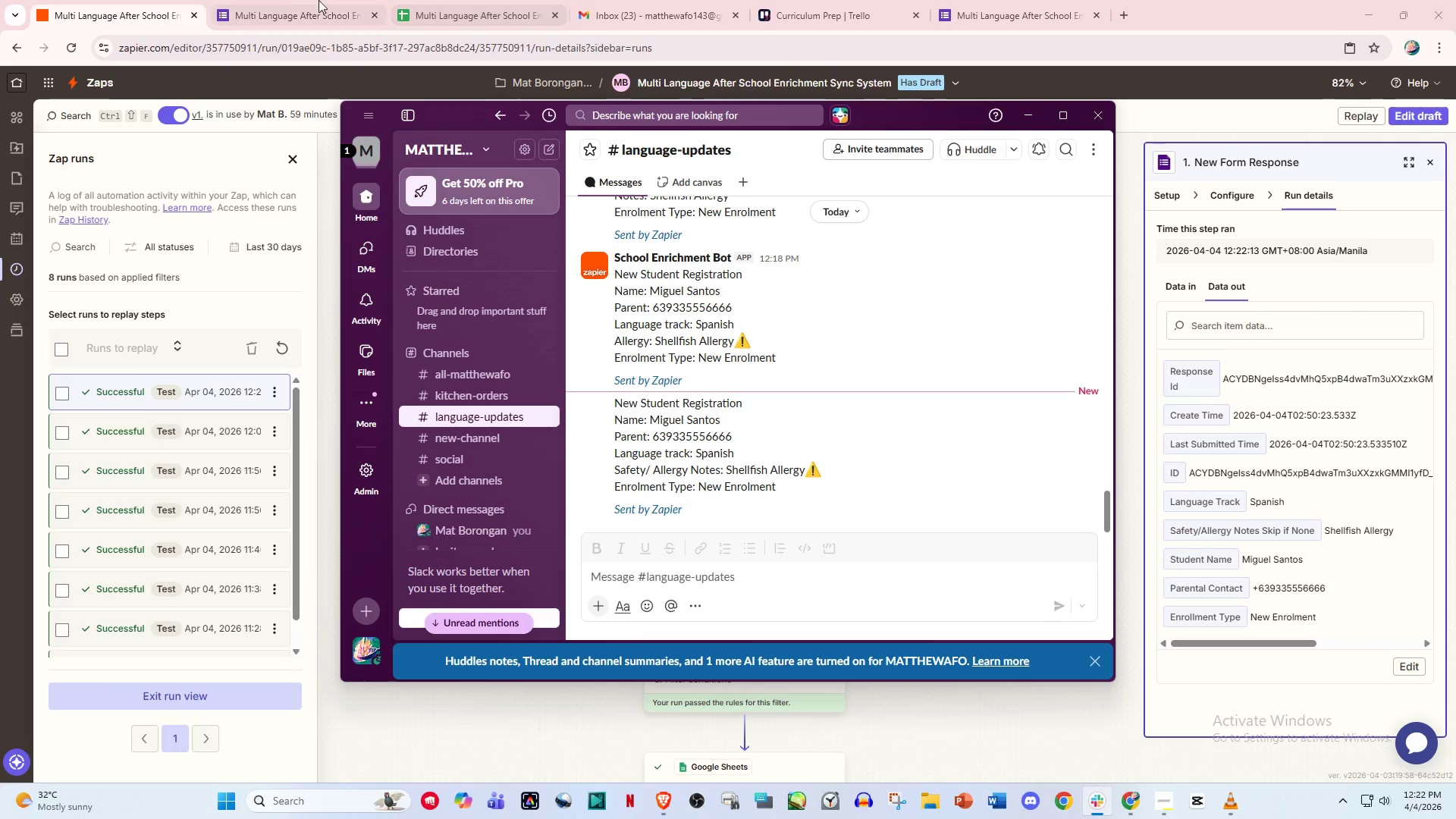 
wait(7.18)
 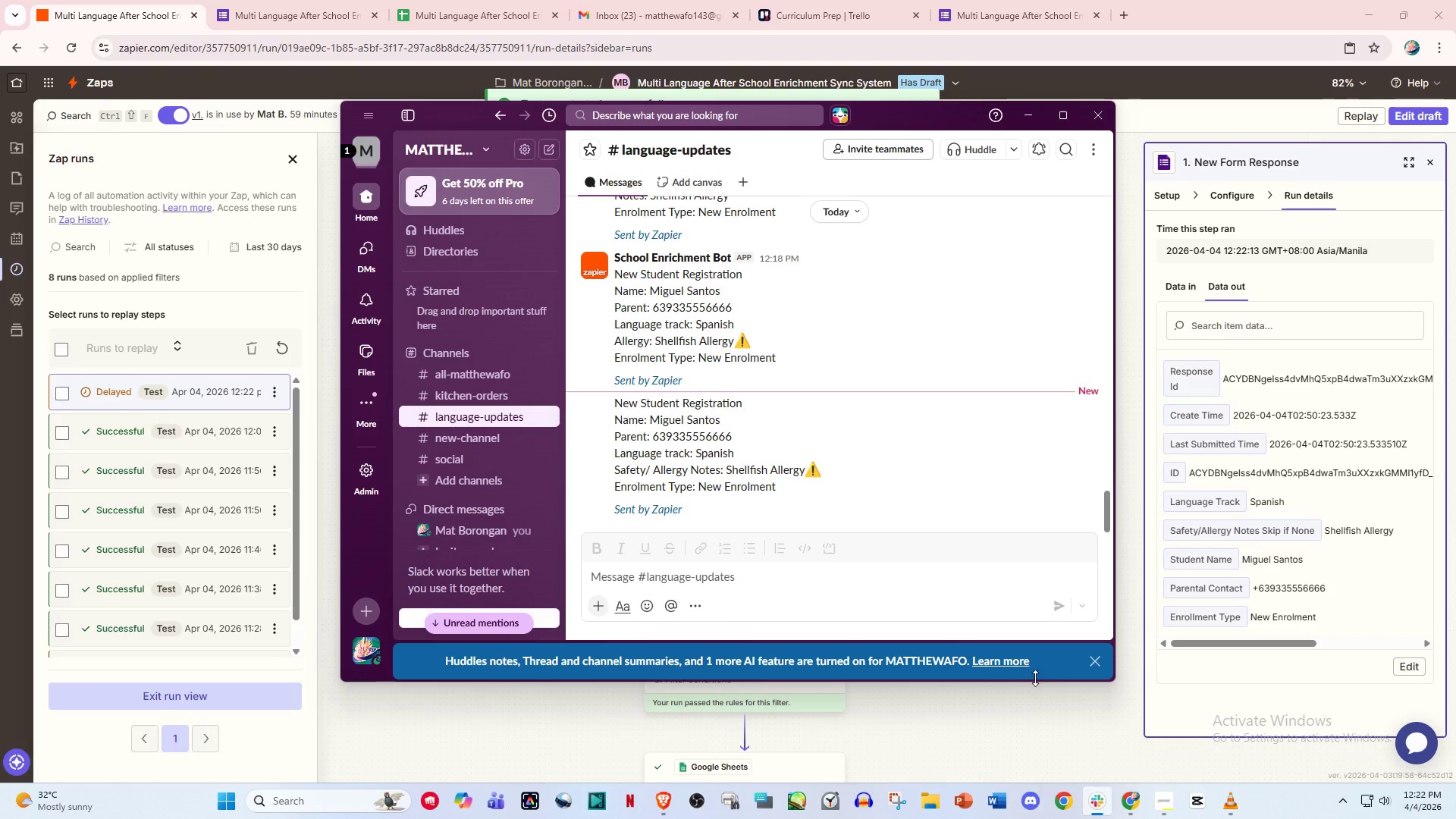 
left_click([836, 0])
 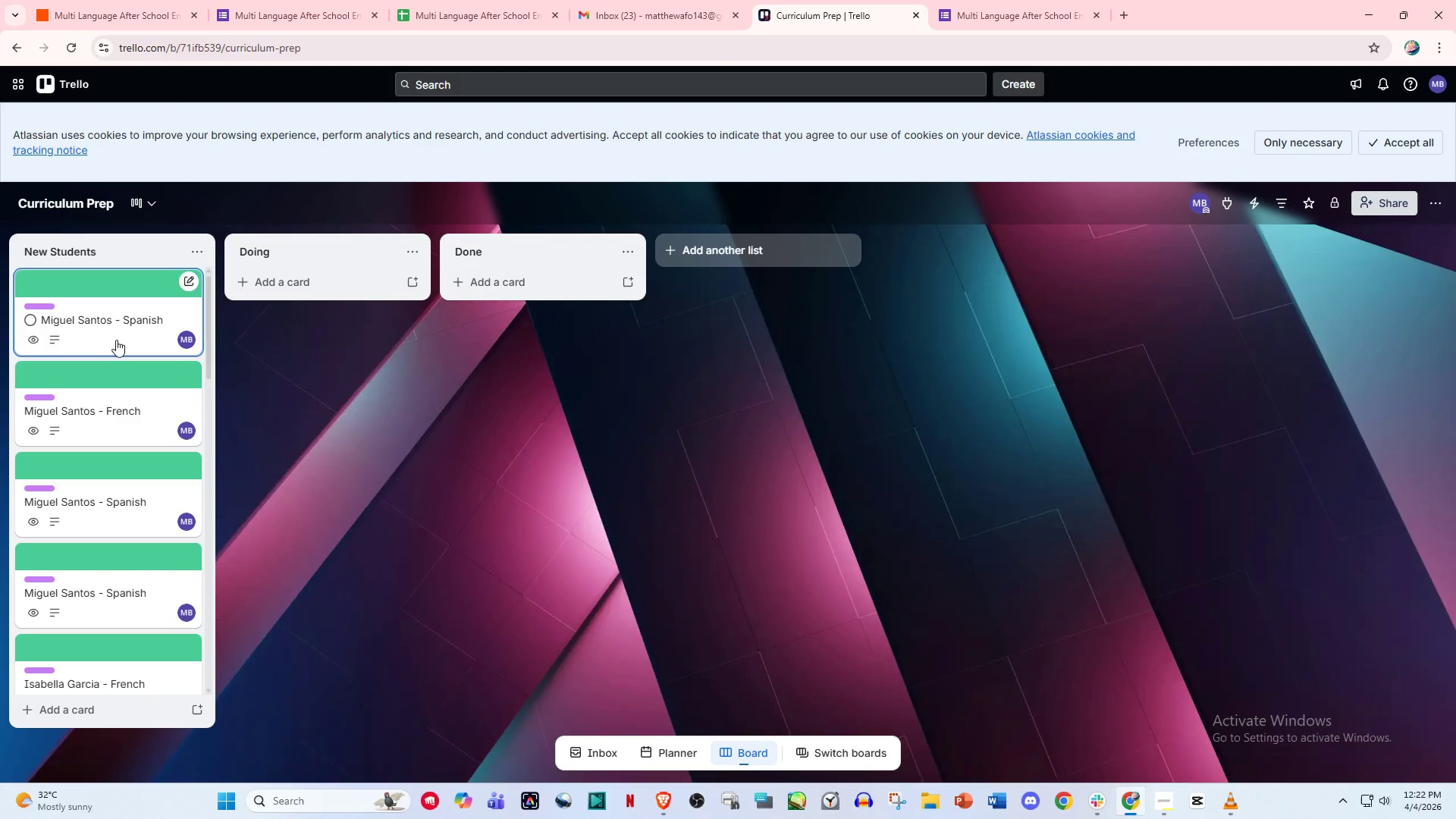 
left_click([121, 314])
 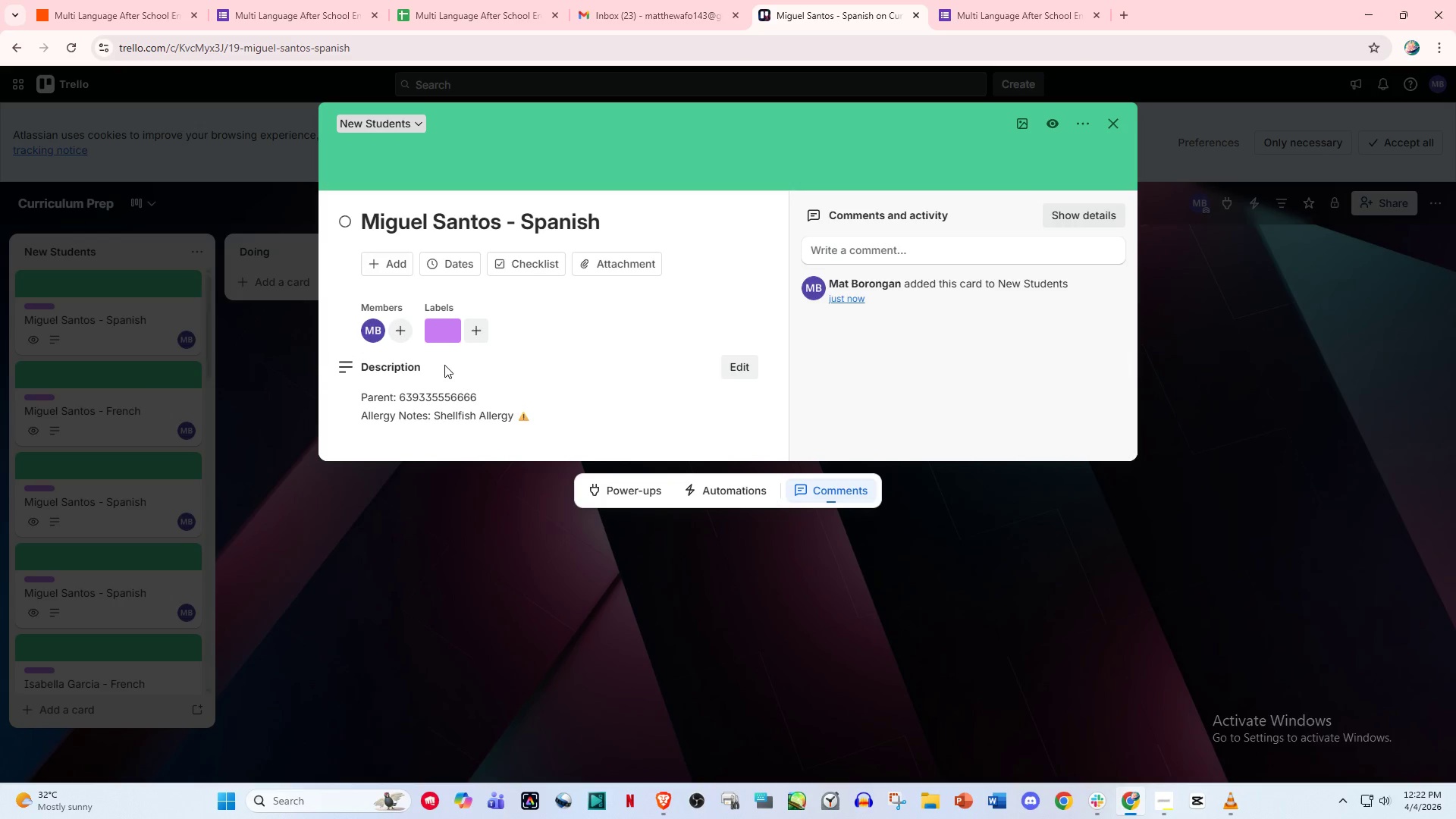 
scroll: coordinate [451, 368], scroll_direction: up, amount: 1.0
 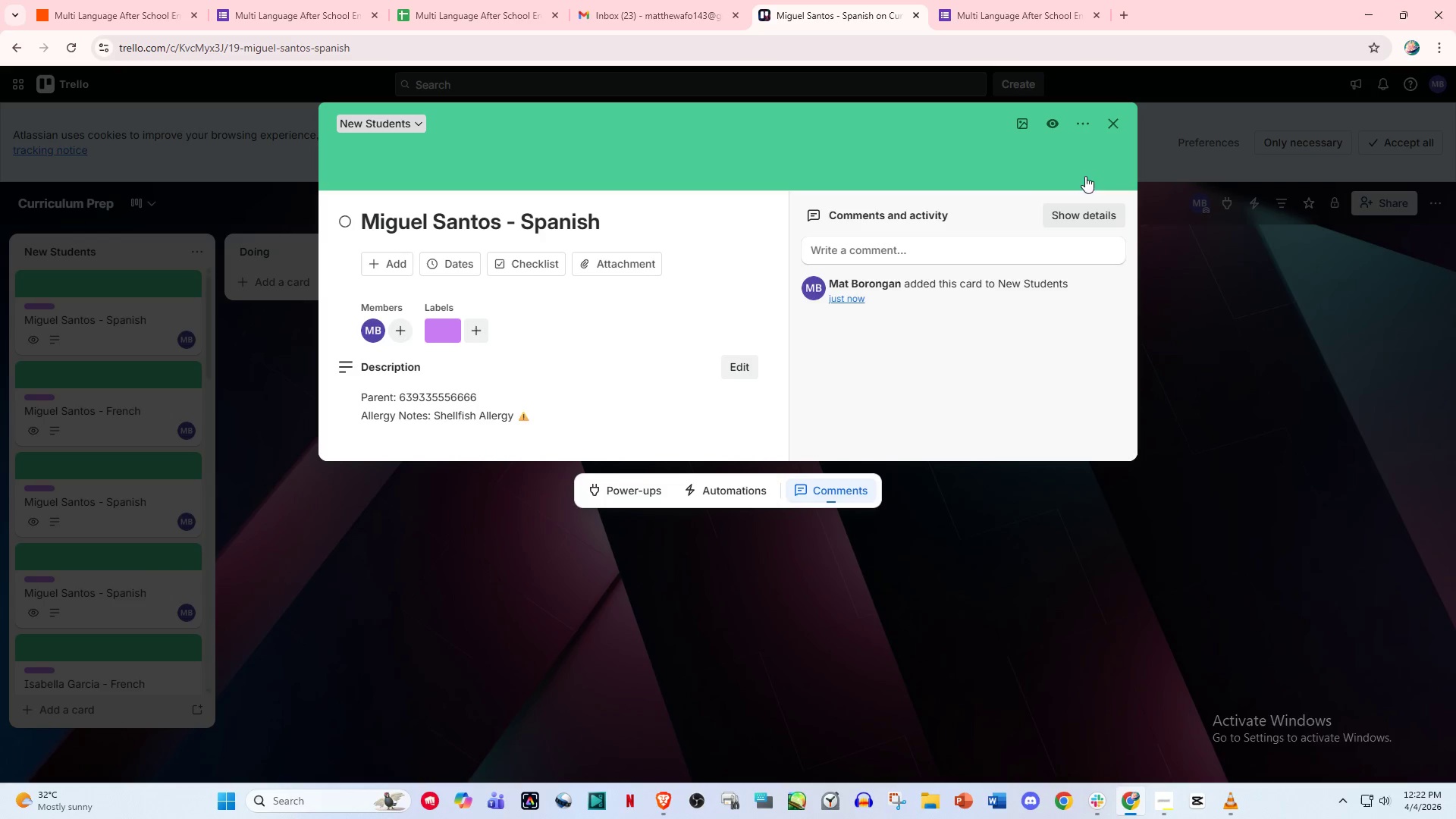 
left_click([1109, 125])
 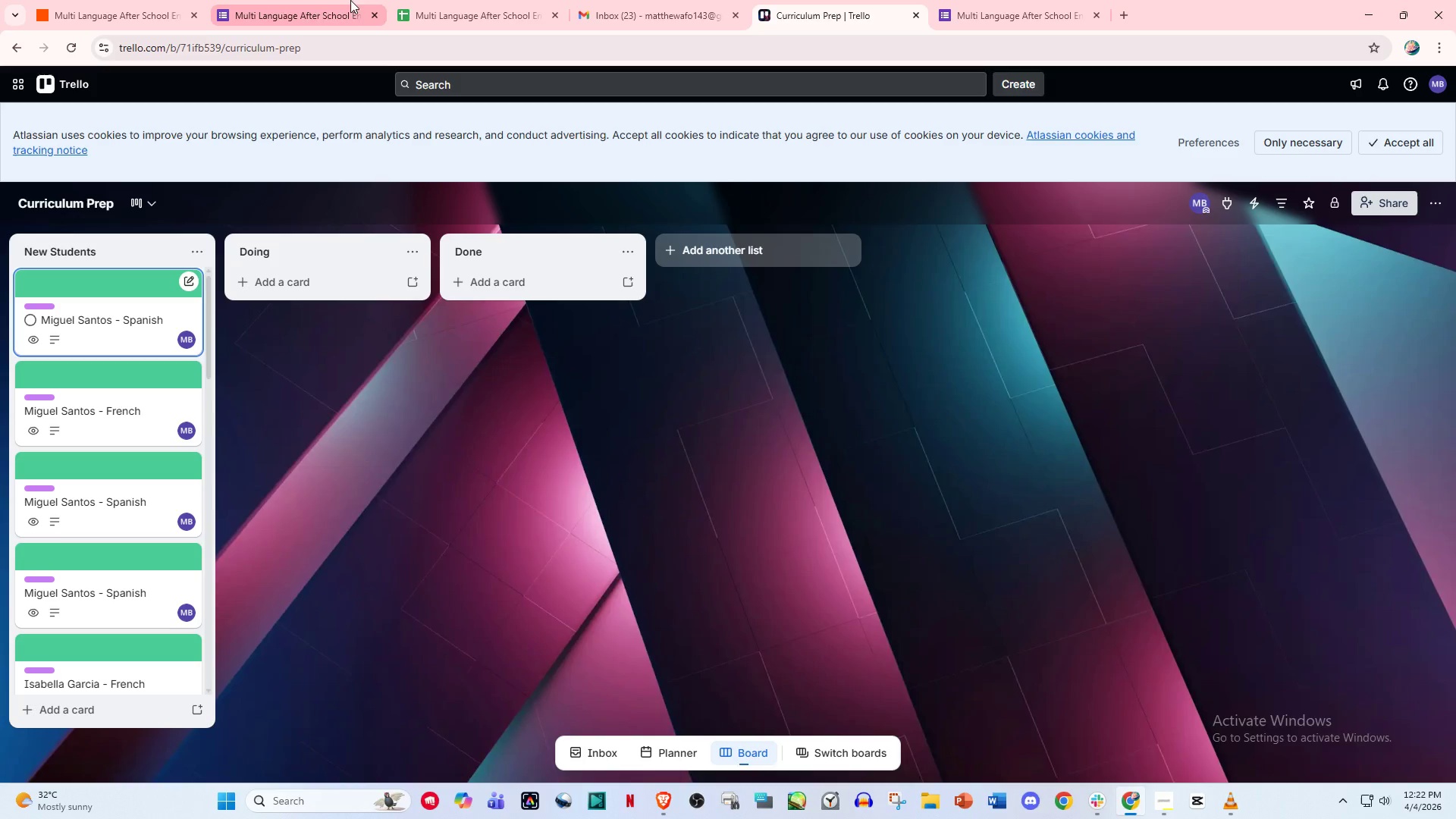 
left_click([472, 0])
 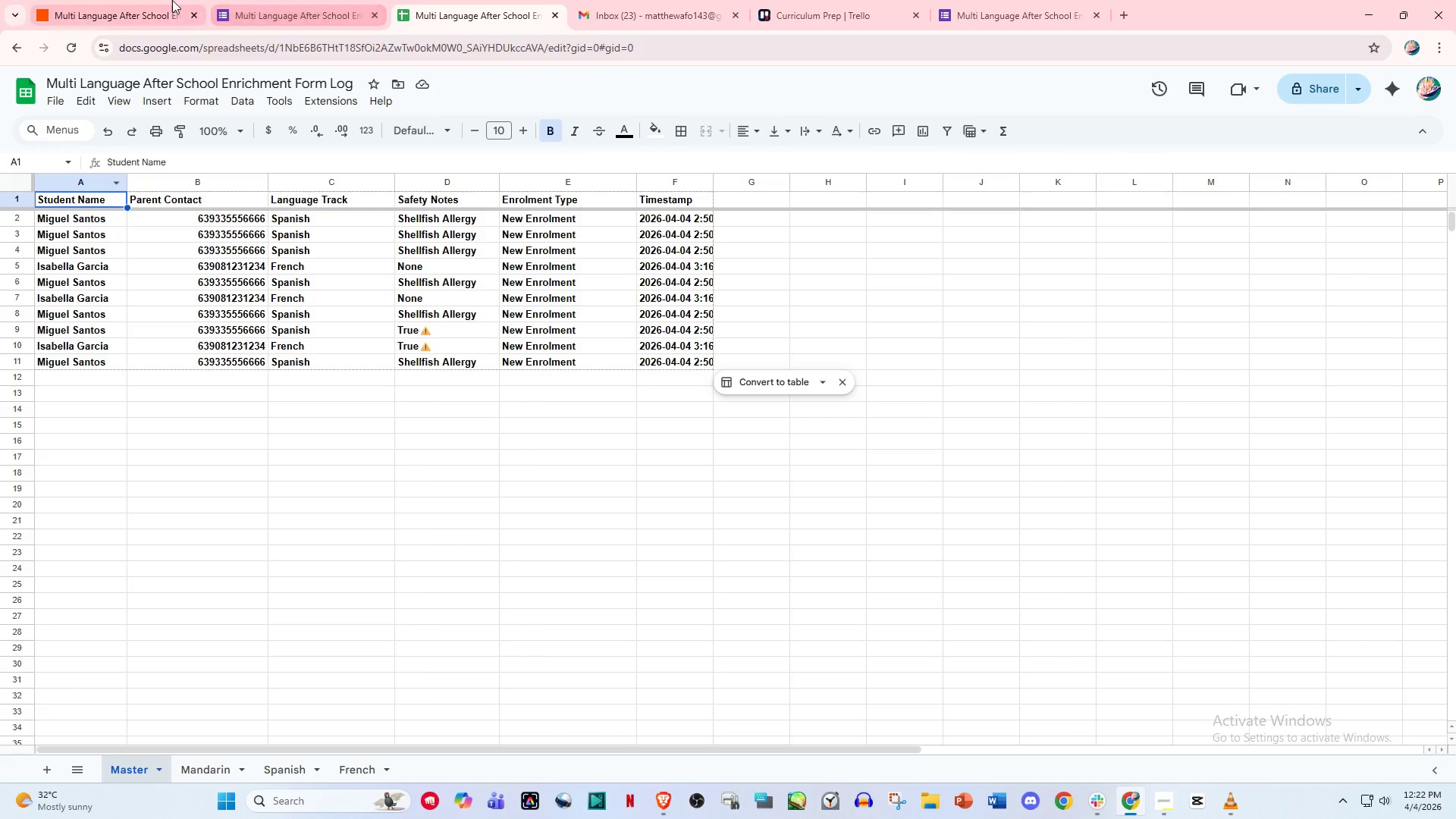 
left_click([148, 0])
 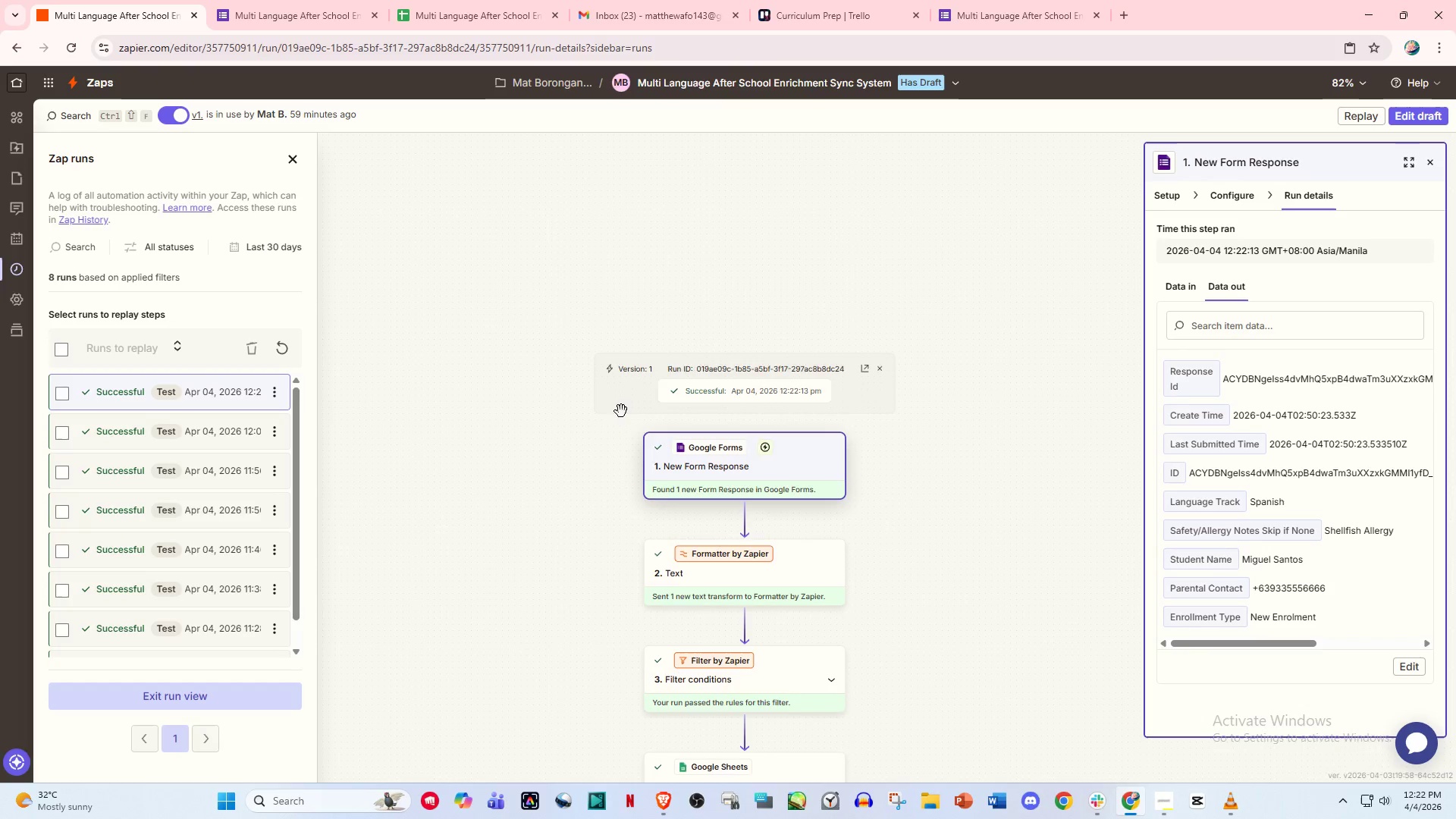 
scroll: coordinate [735, 514], scroll_direction: down, amount: 25.0
 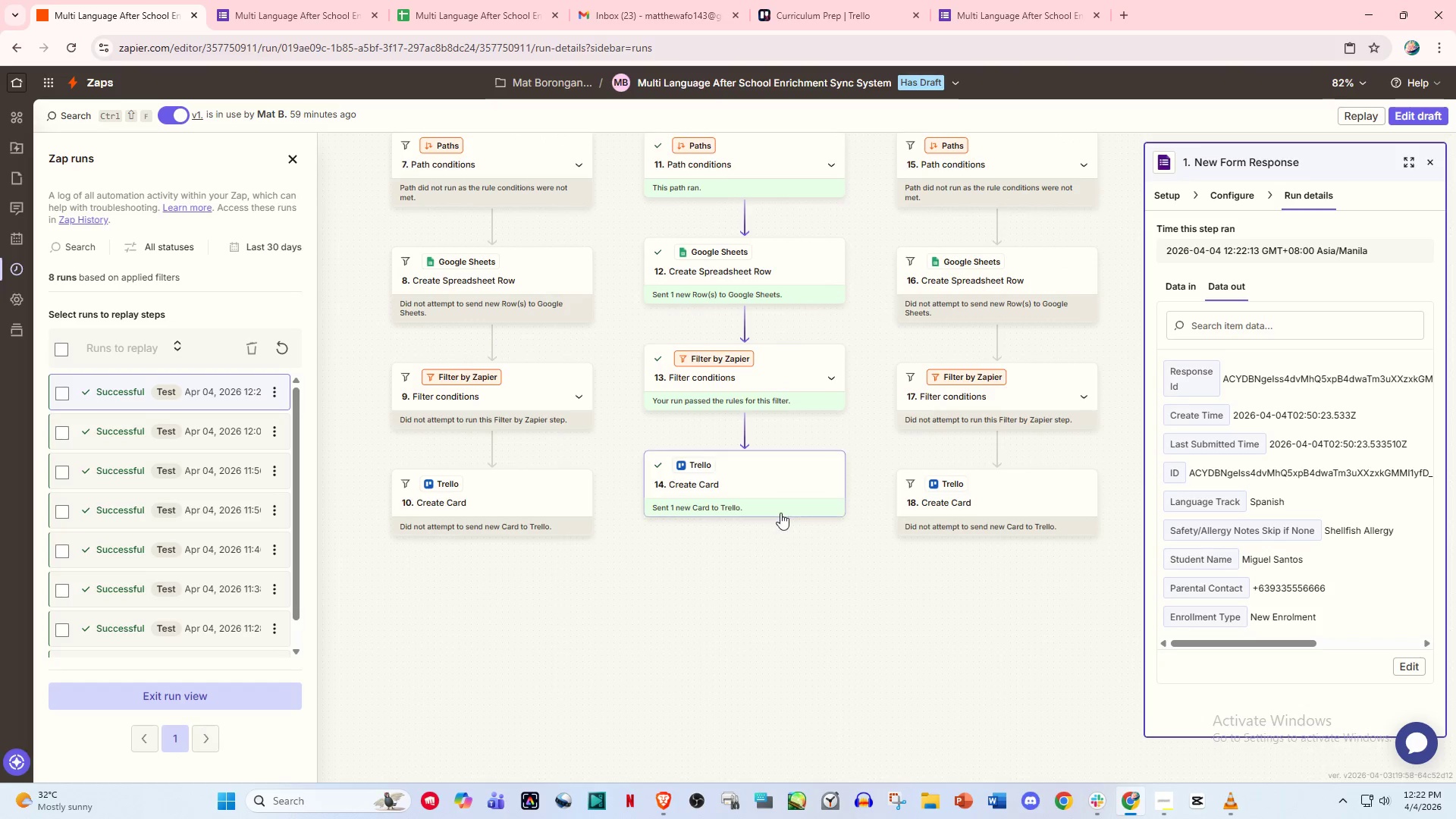 
scroll: coordinate [745, 542], scroll_direction: up, amount: 2.0
 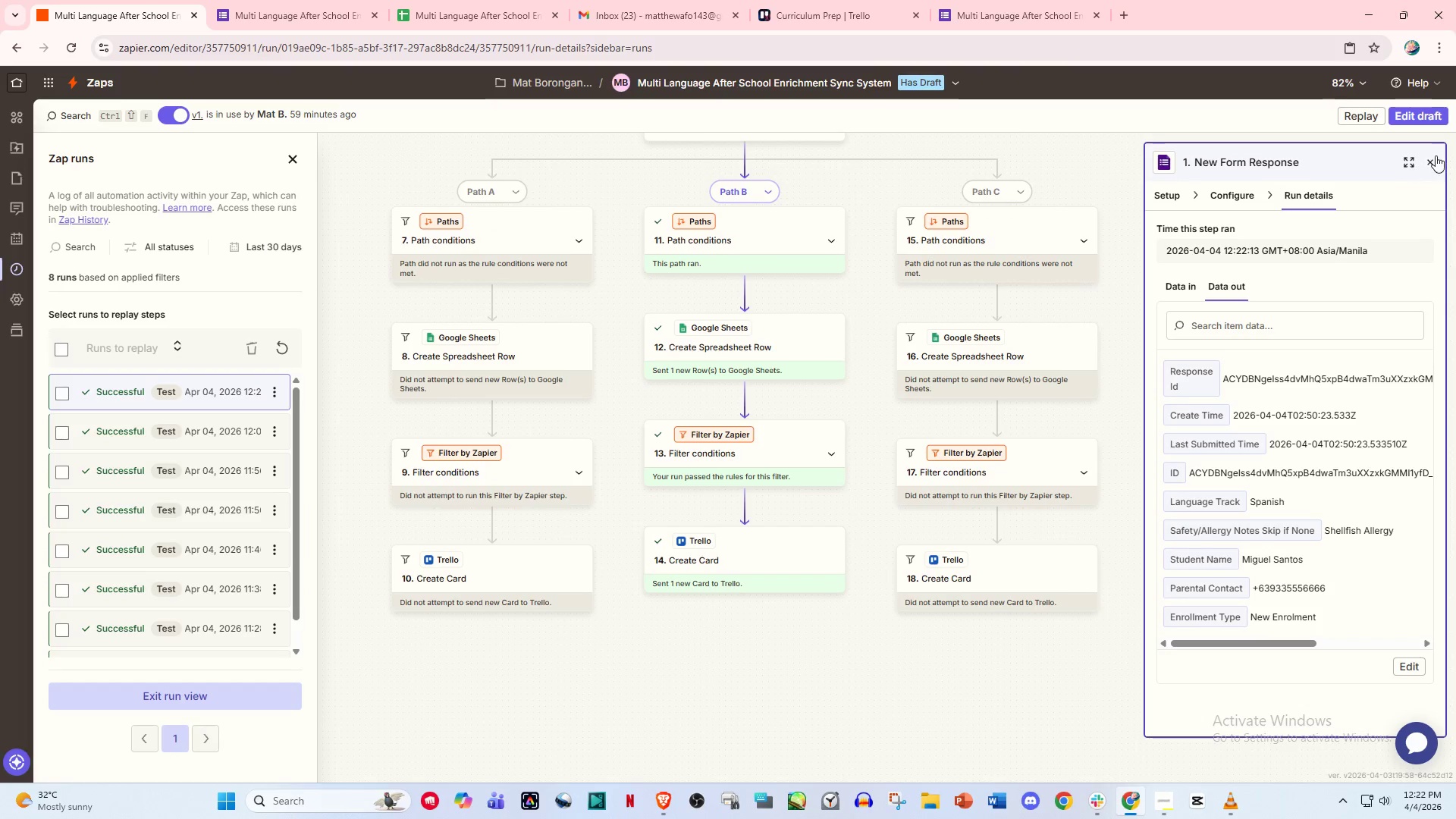 
left_click([1431, 167])
 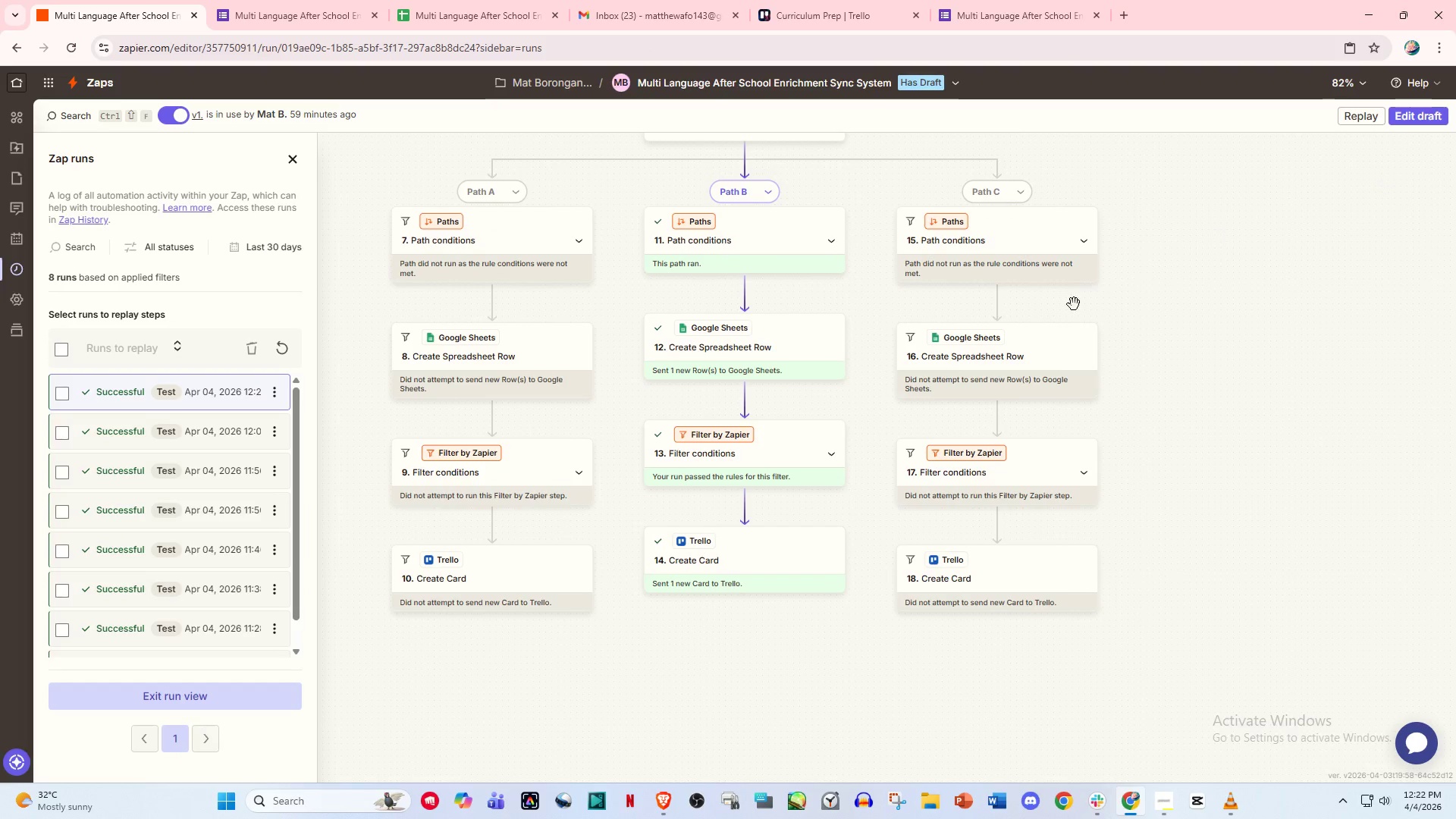 
scroll: coordinate [962, 365], scroll_direction: up, amount: 18.0
 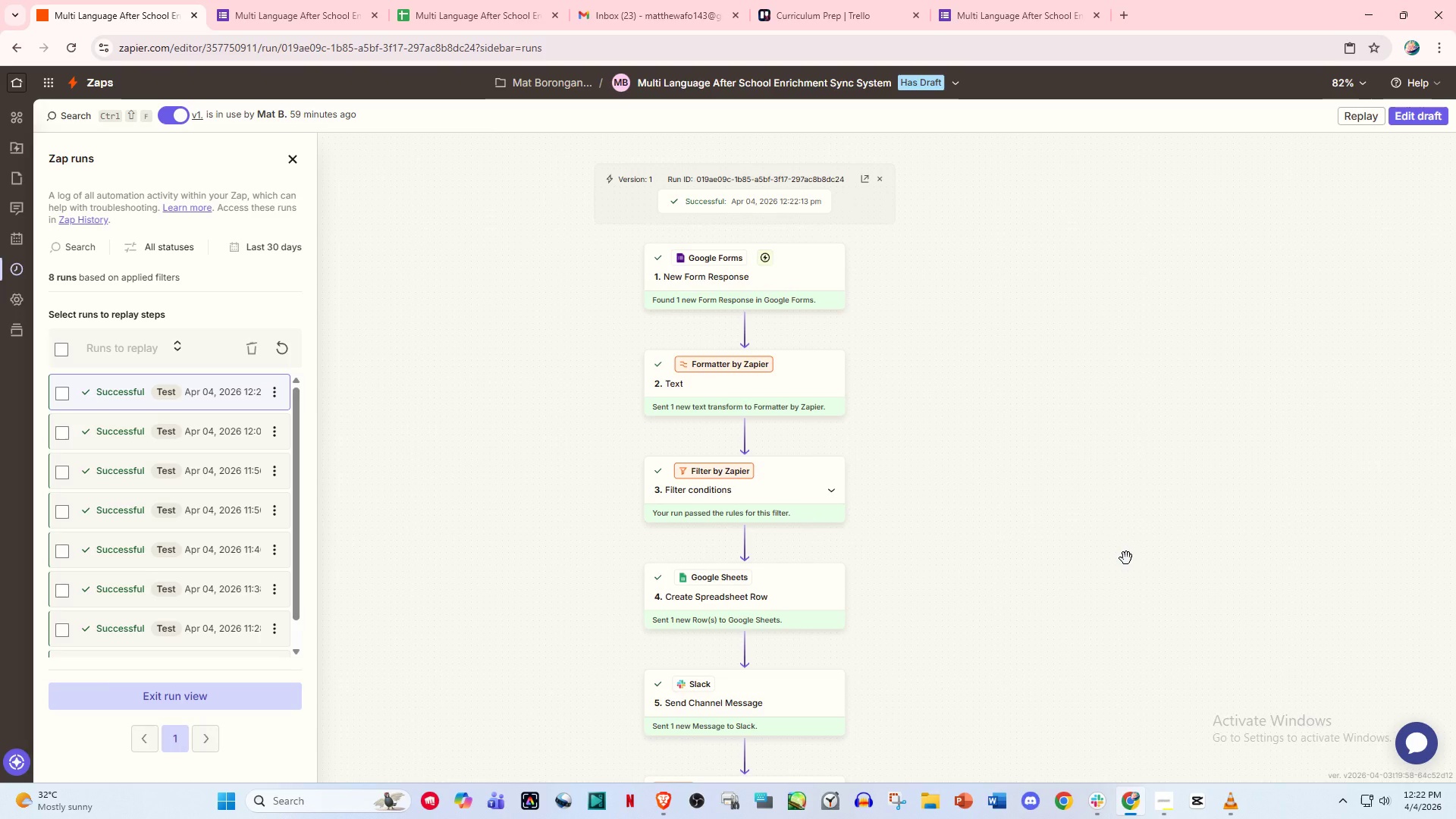 